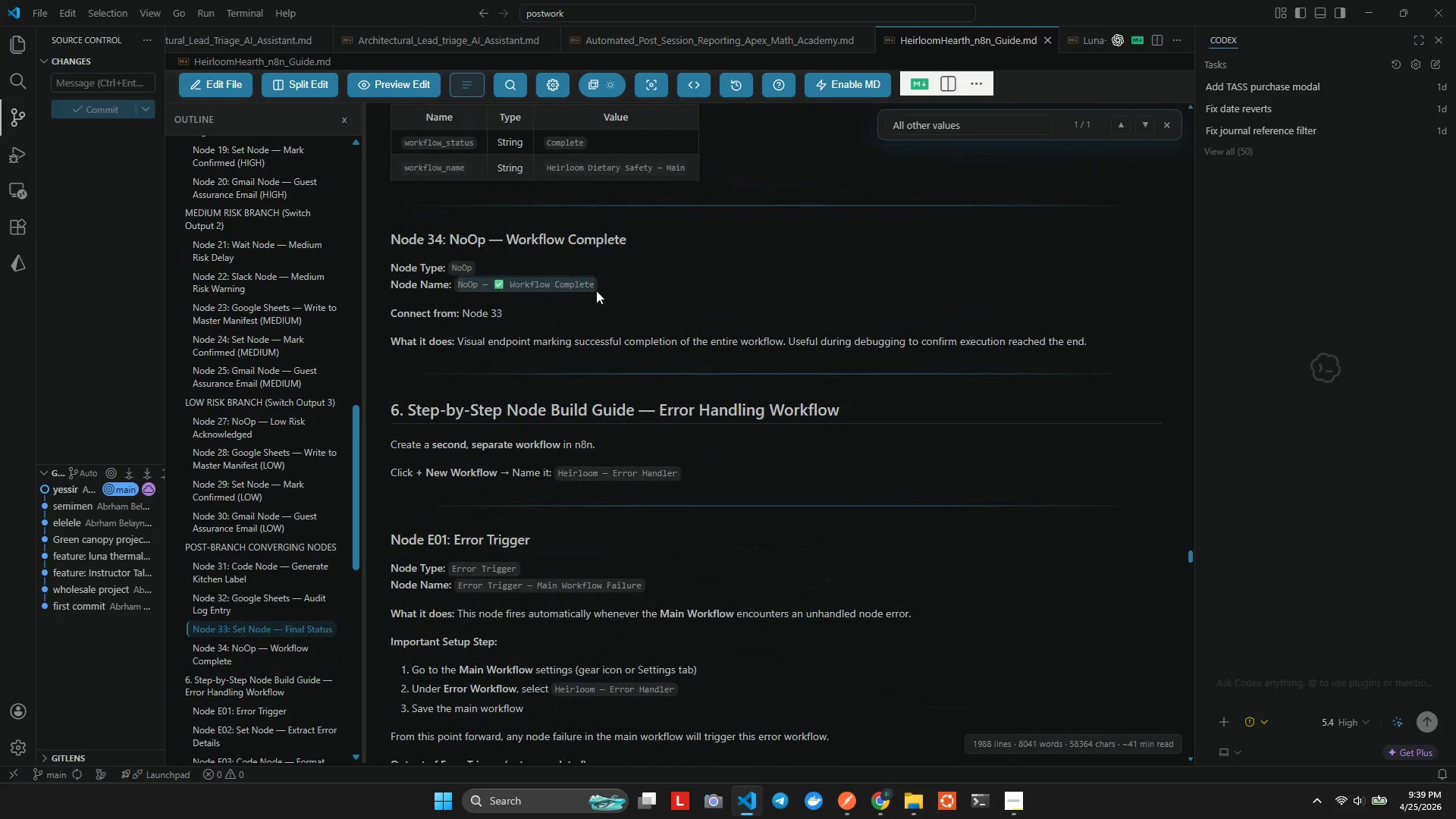 
key(Control+C)
 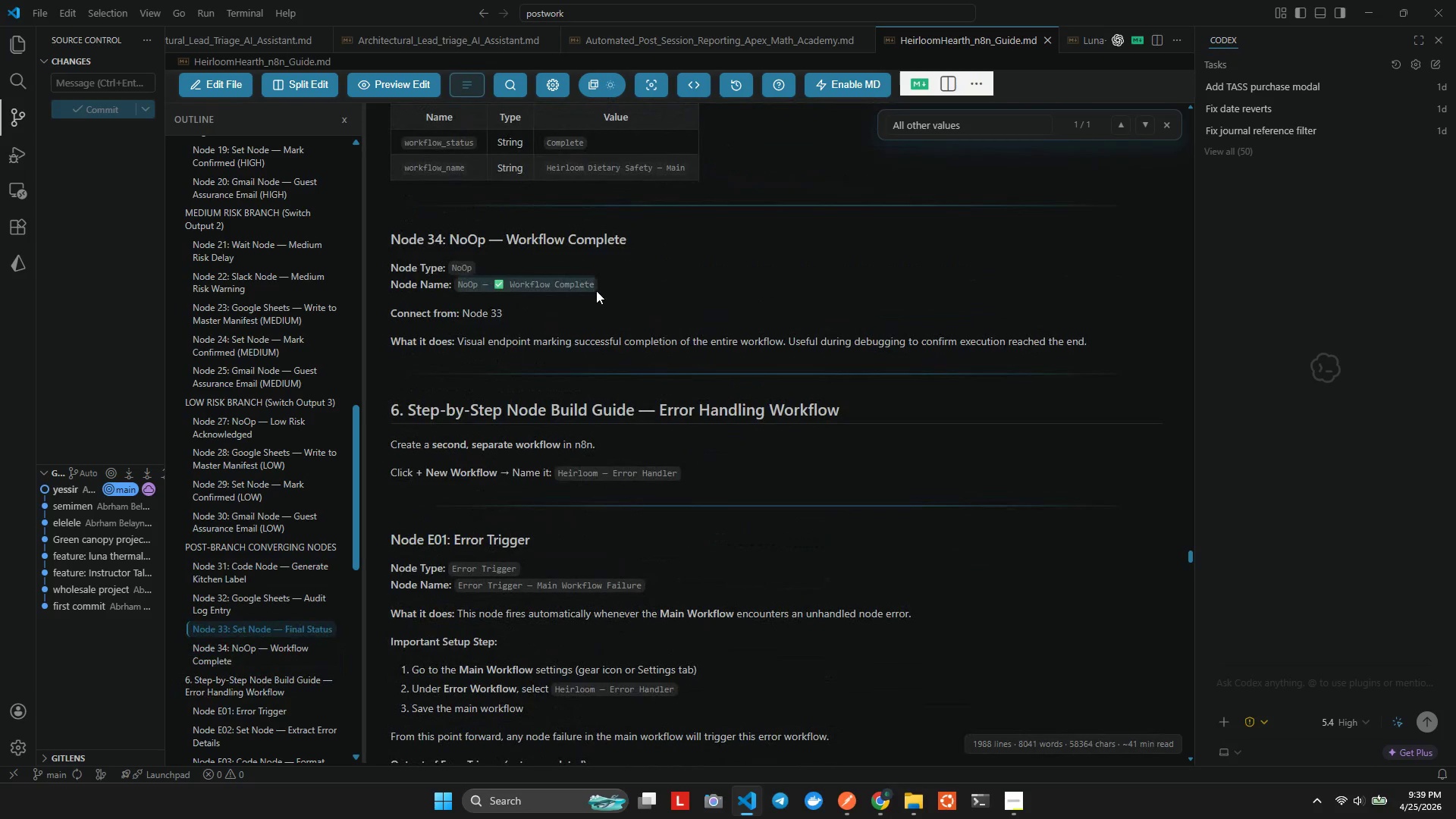 
key(Alt+AltLeft)
 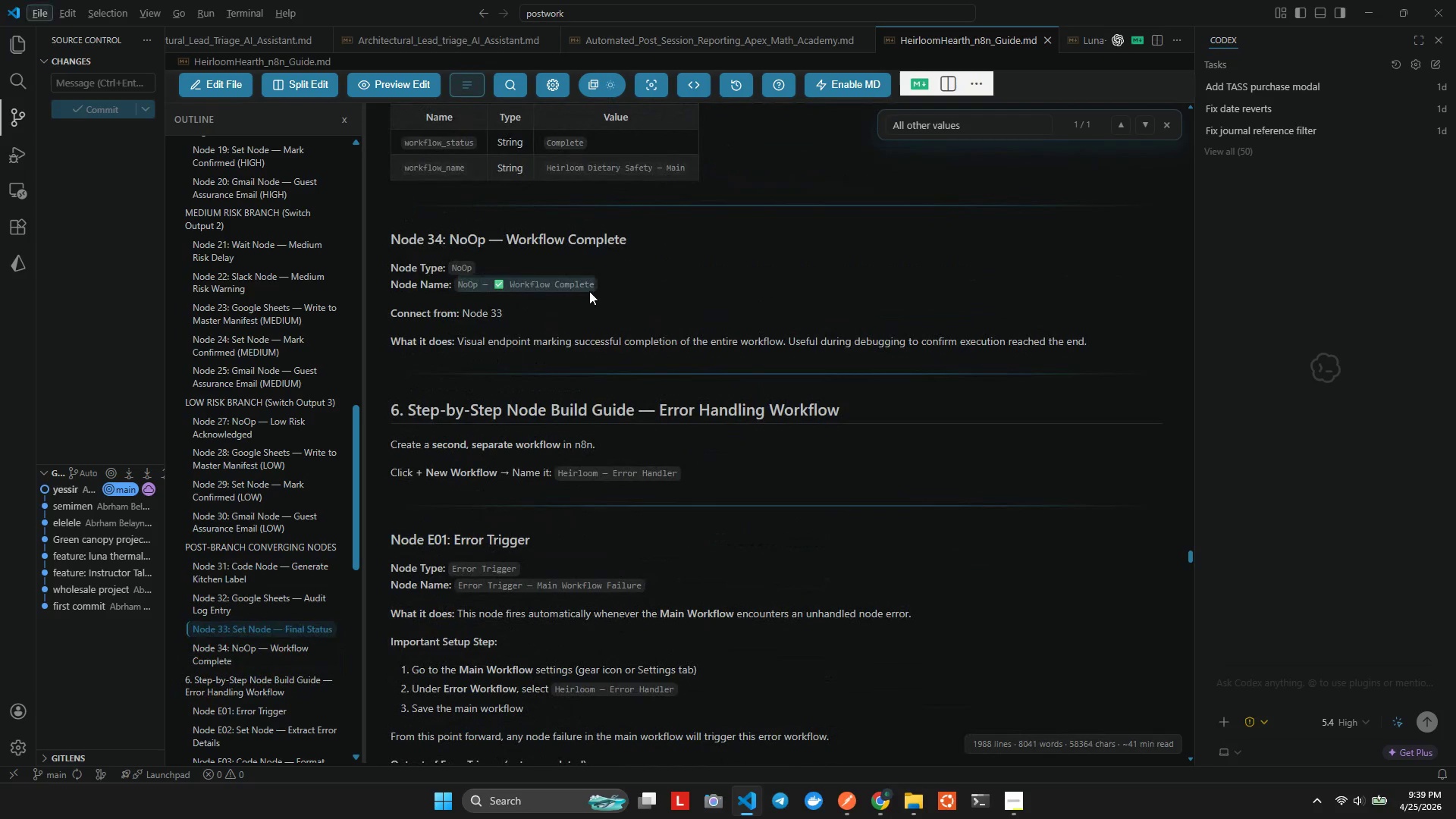 
key(Tab)
 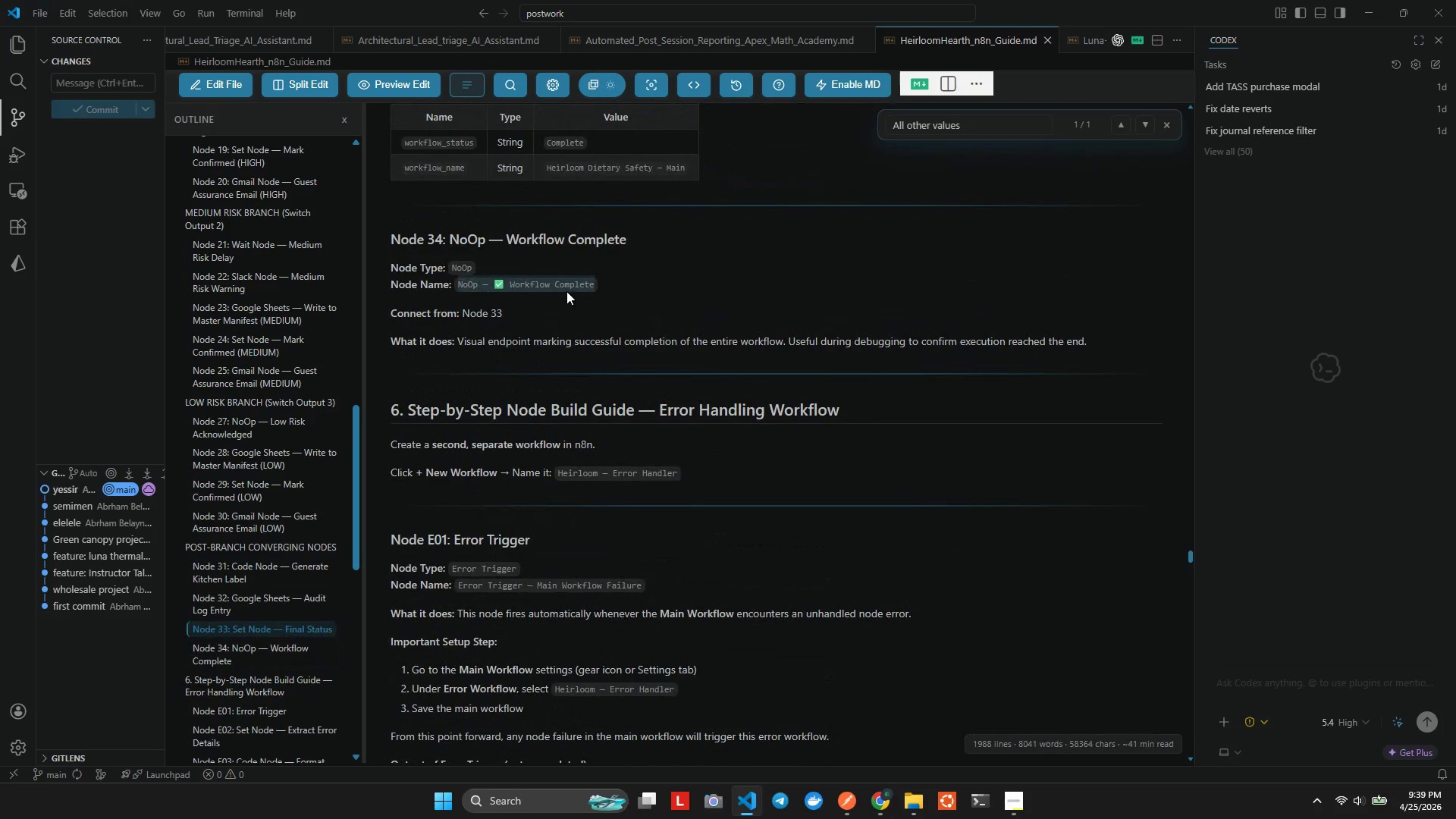 
key(Alt+AltLeft)
 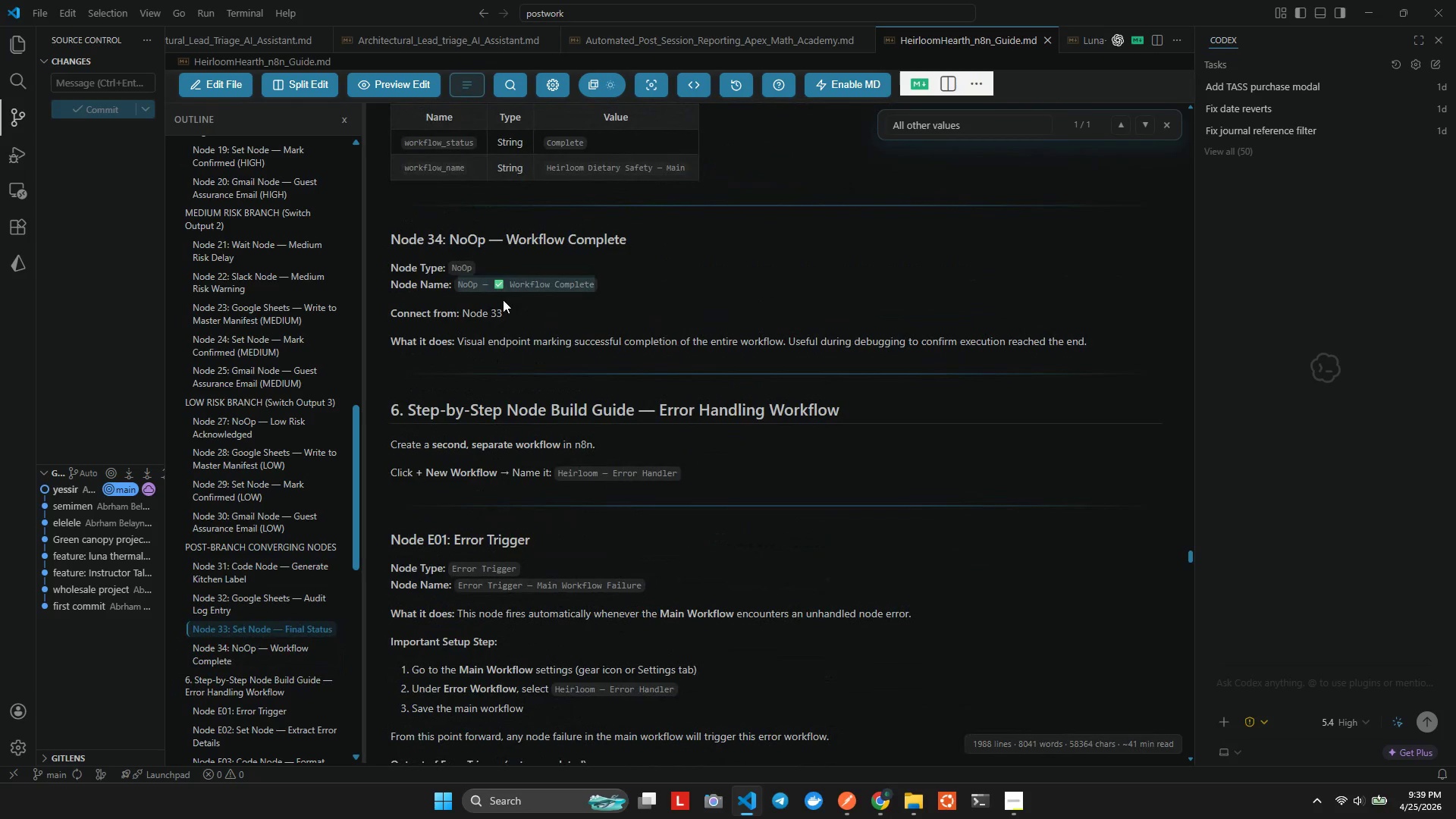 
key(Alt+AltLeft)
 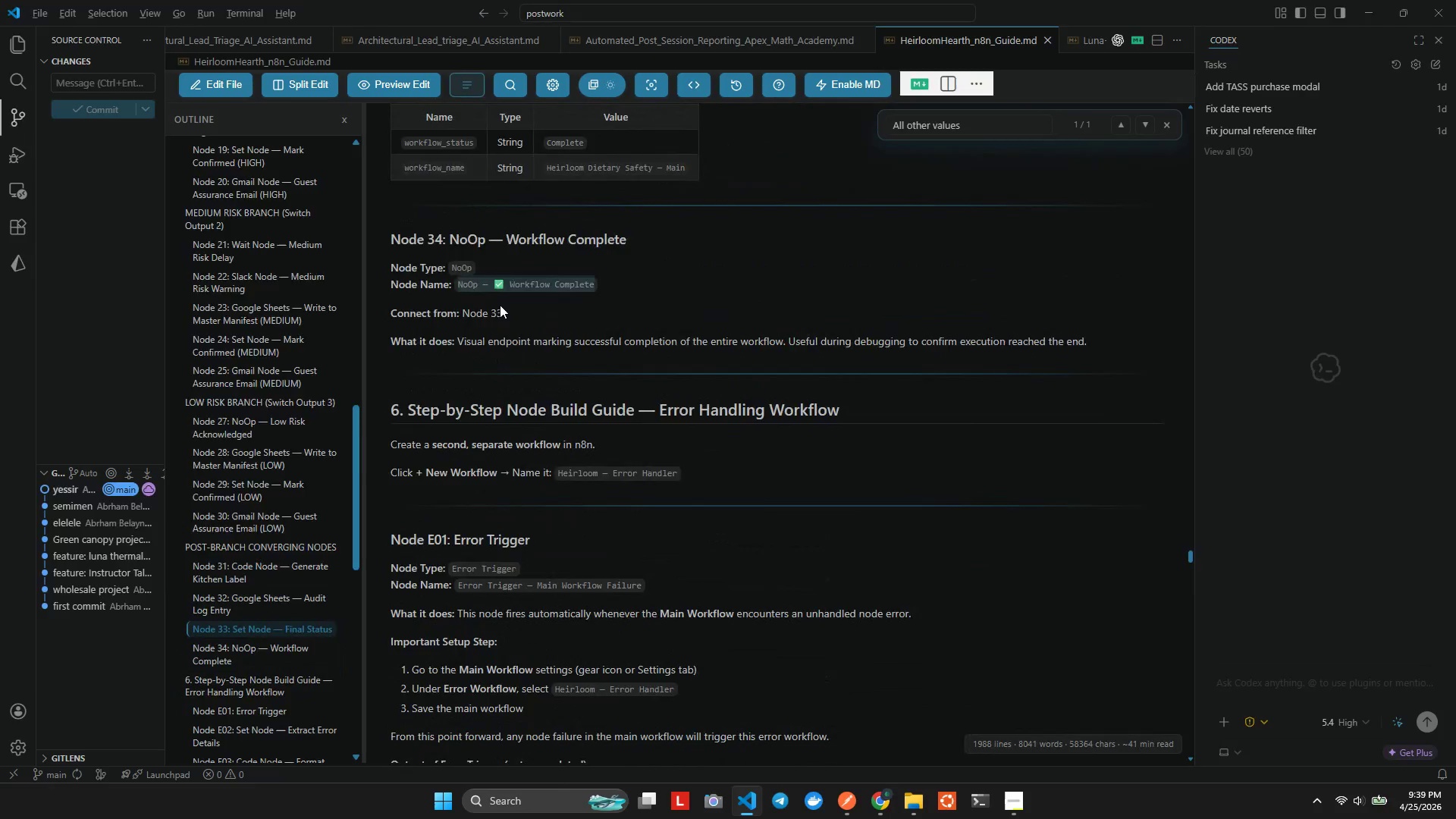 
key(Alt+Tab)
 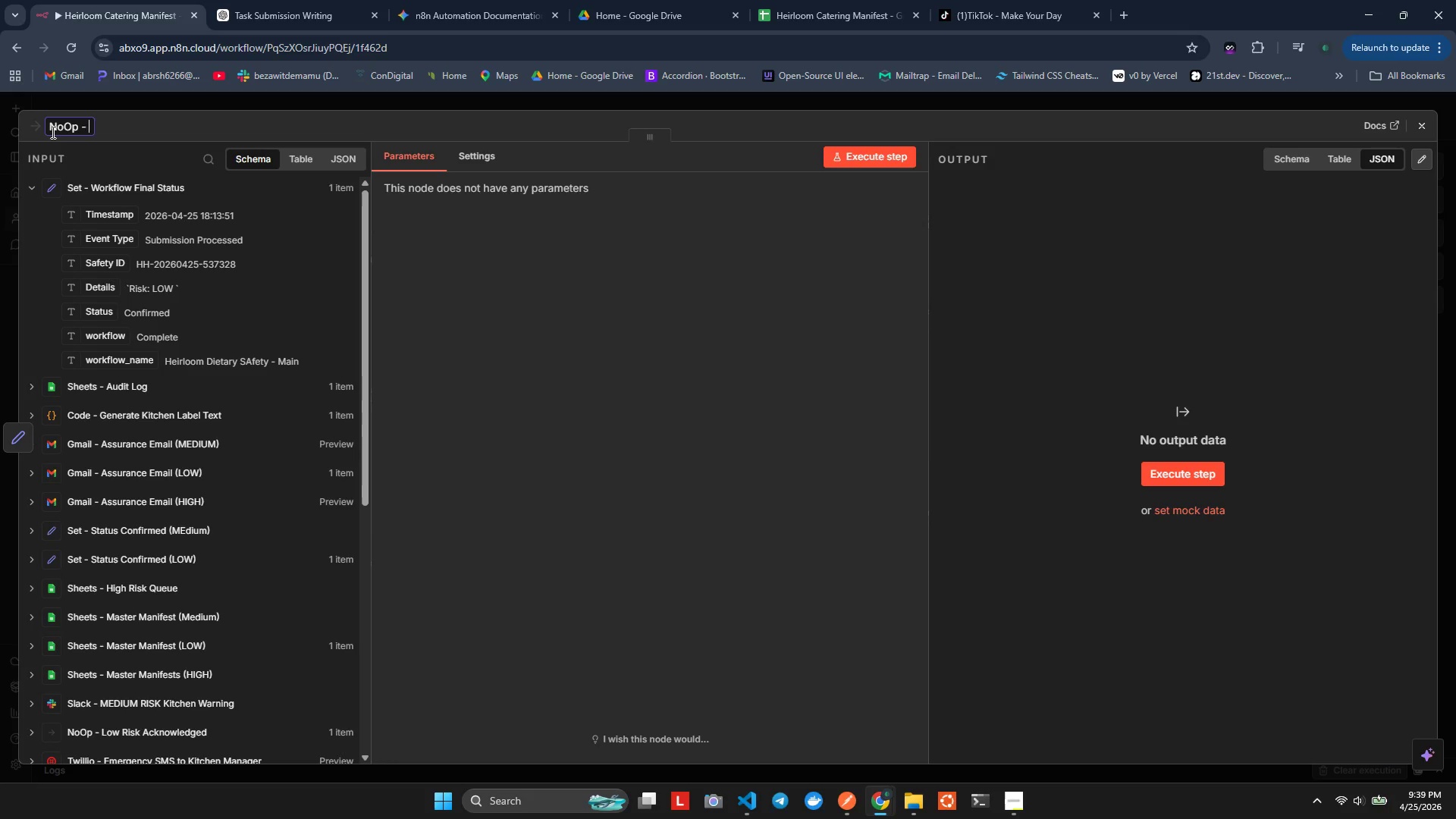 
double_click([56, 131])
 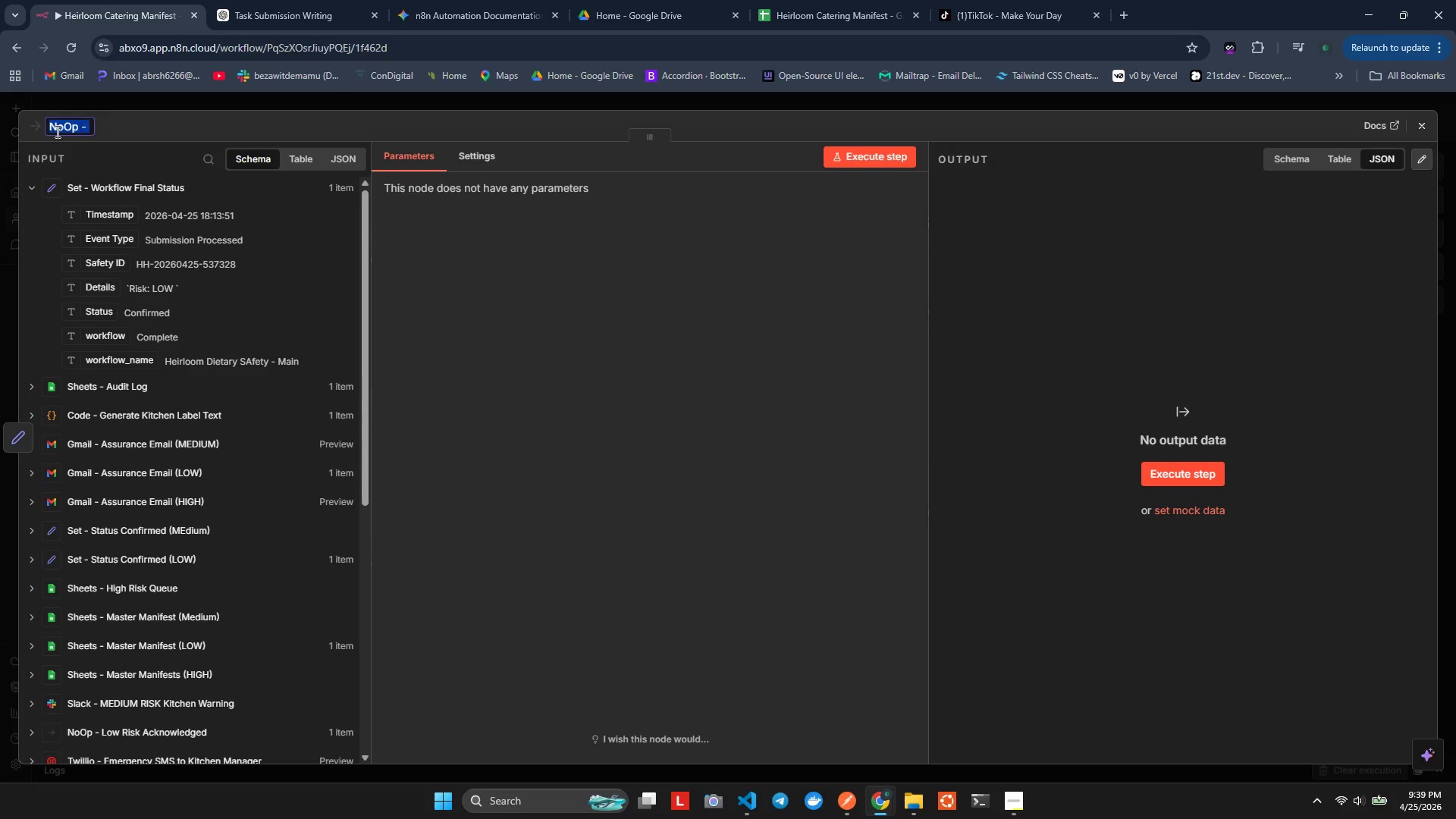 
triple_click([56, 131])
 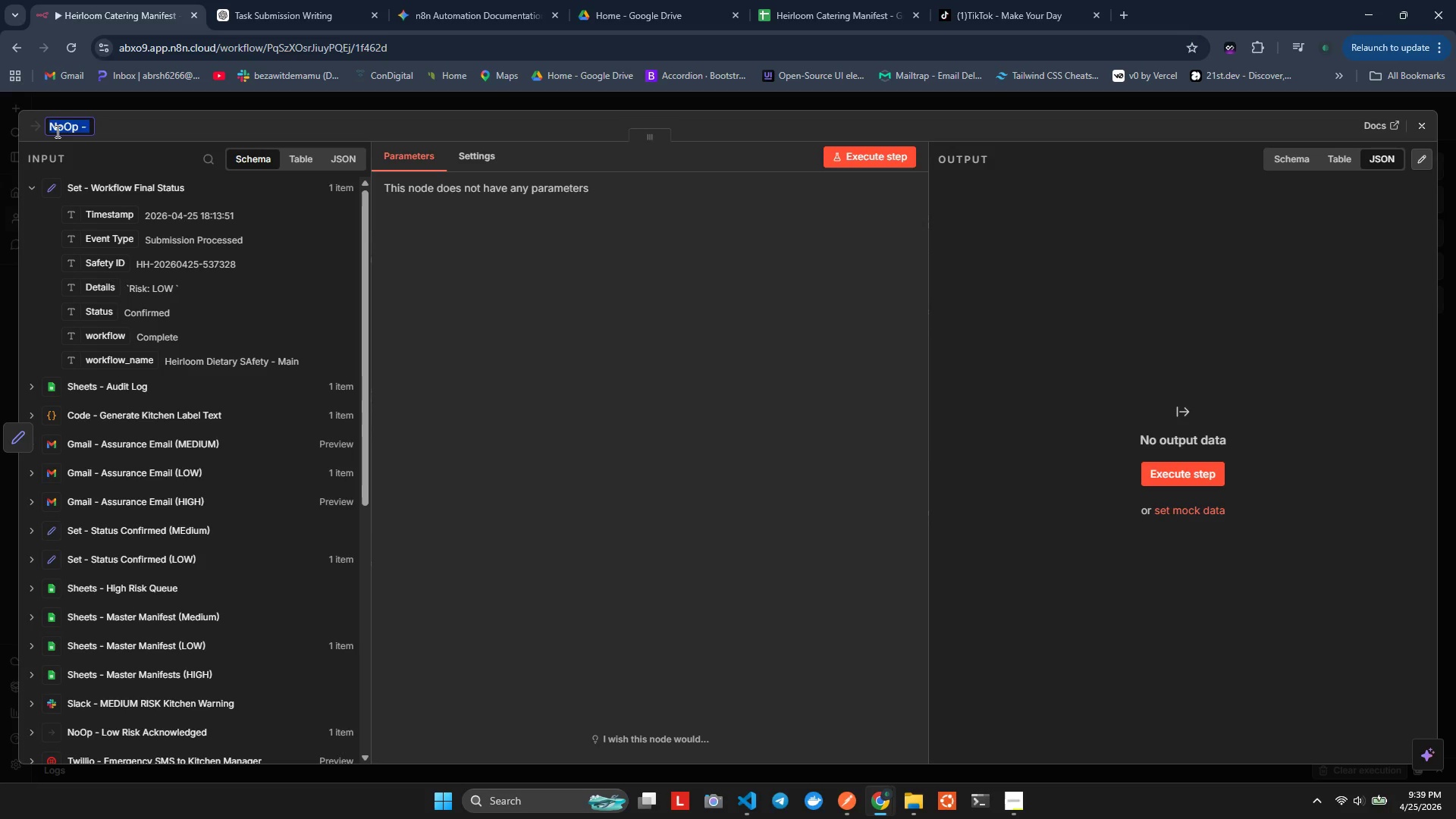 
key(Control+V)
 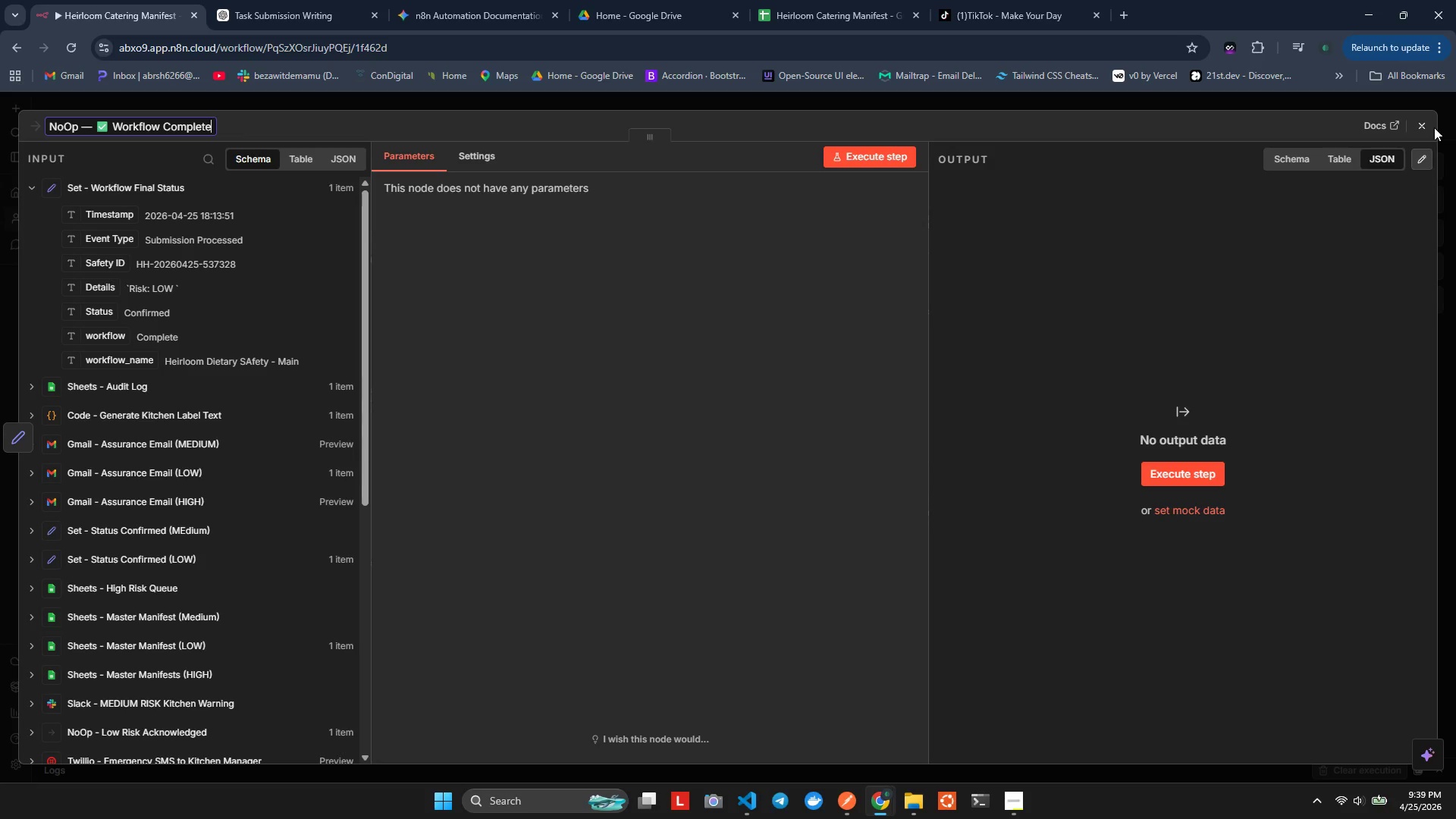 
left_click([835, 159])
 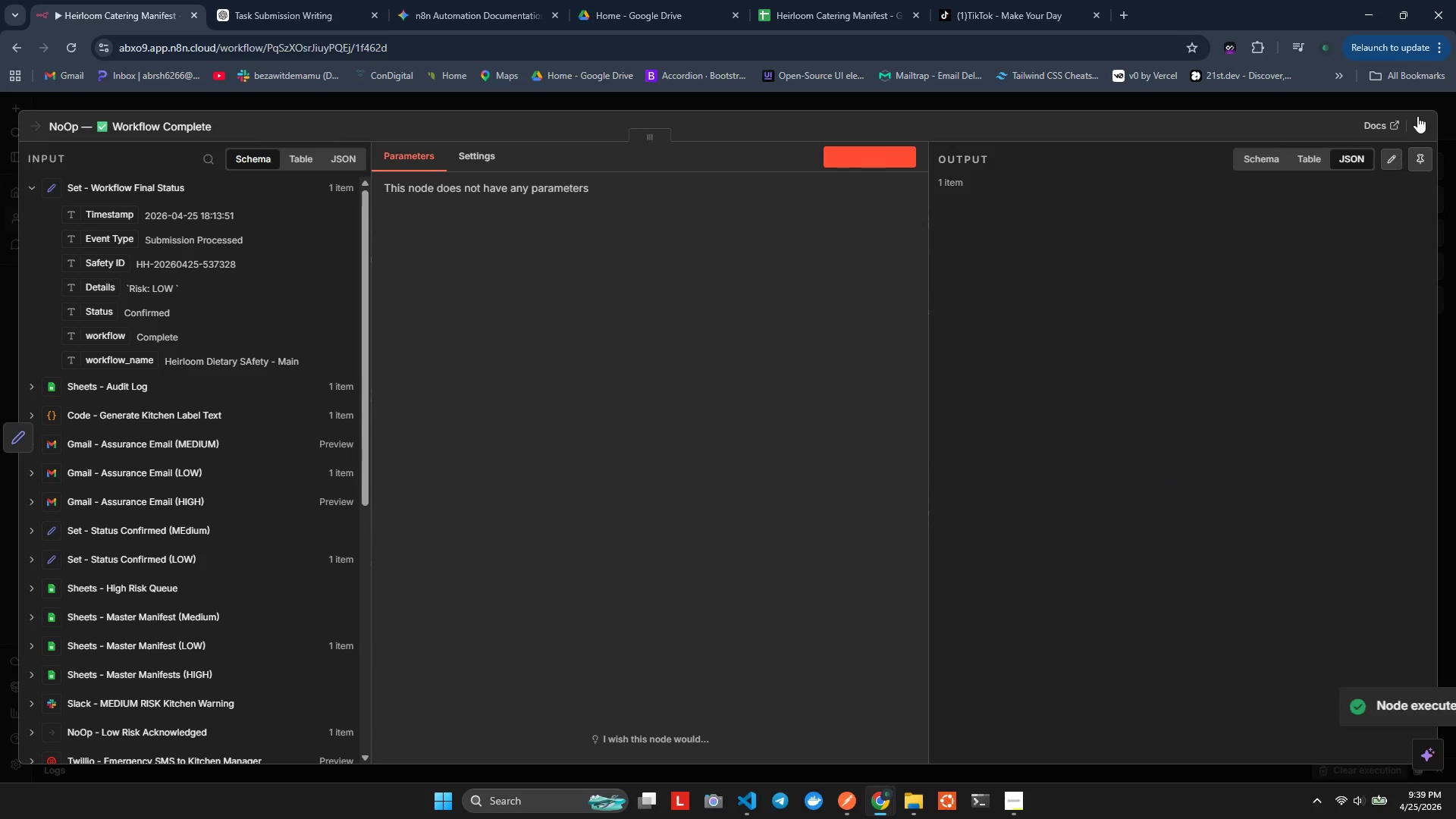 
left_click([1425, 116])
 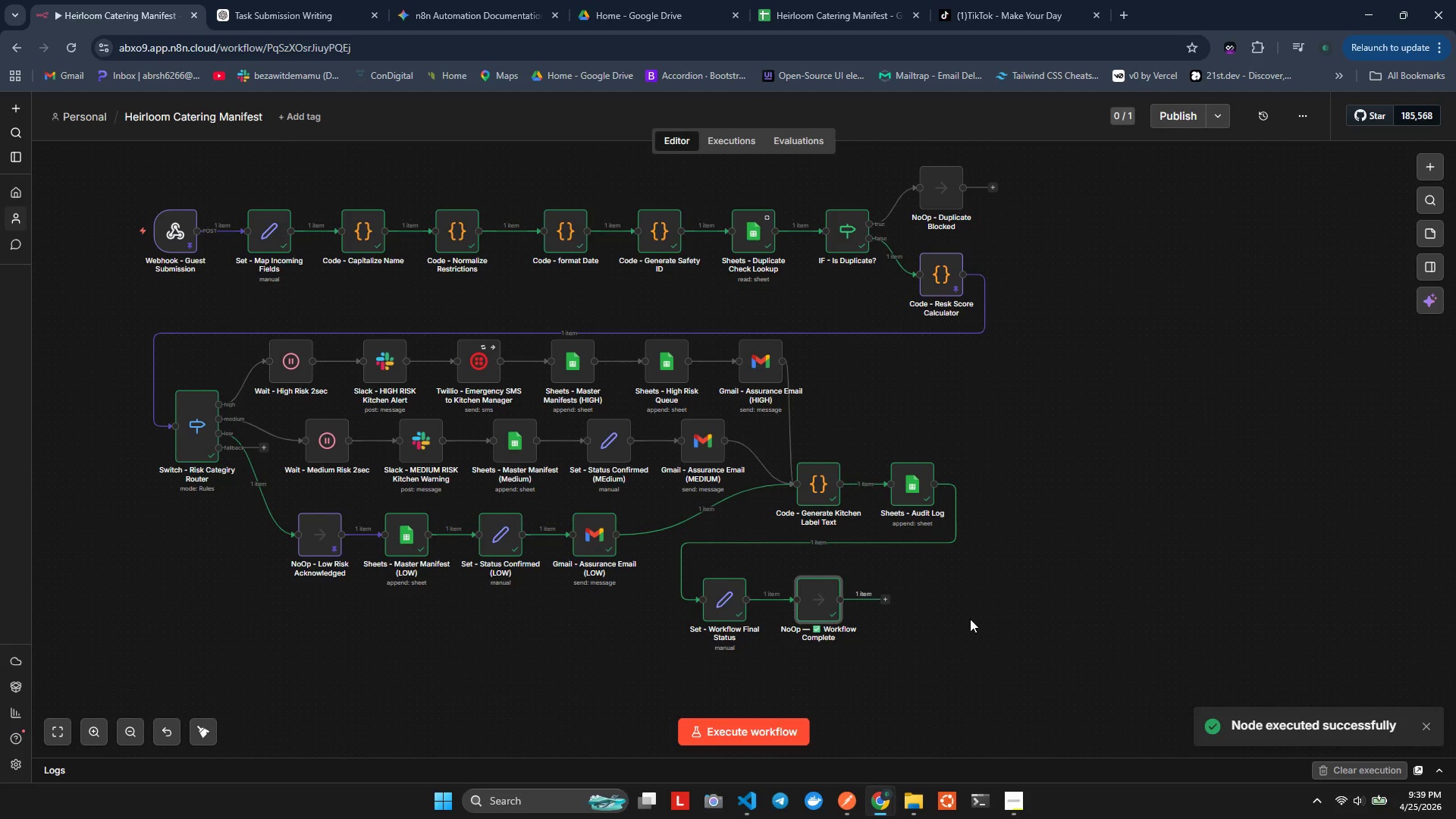 
scroll: coordinate [970, 619], scroll_direction: none, amount: 0.0
 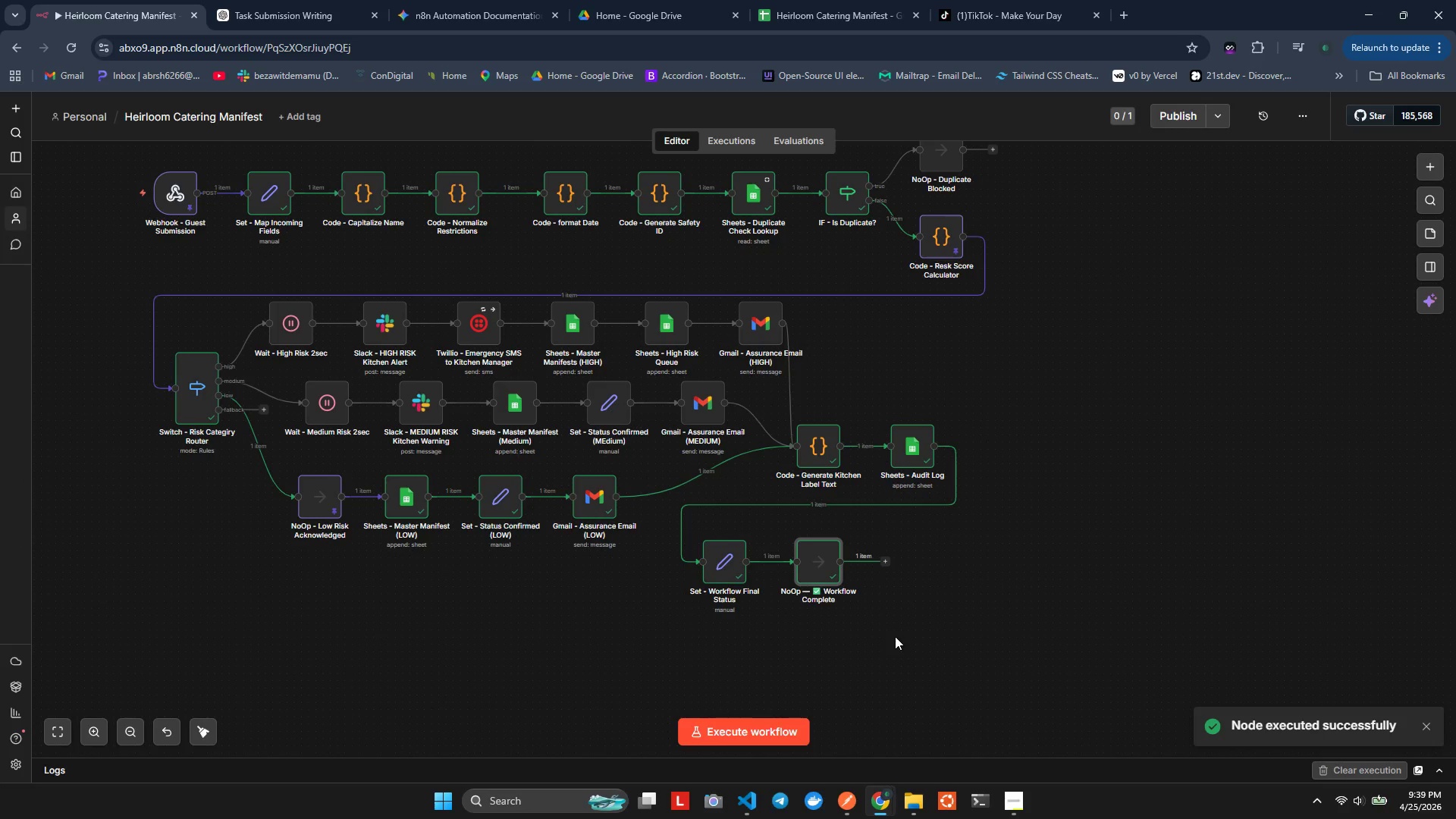 
hold_key(key=ControlLeft, duration=0.67)
 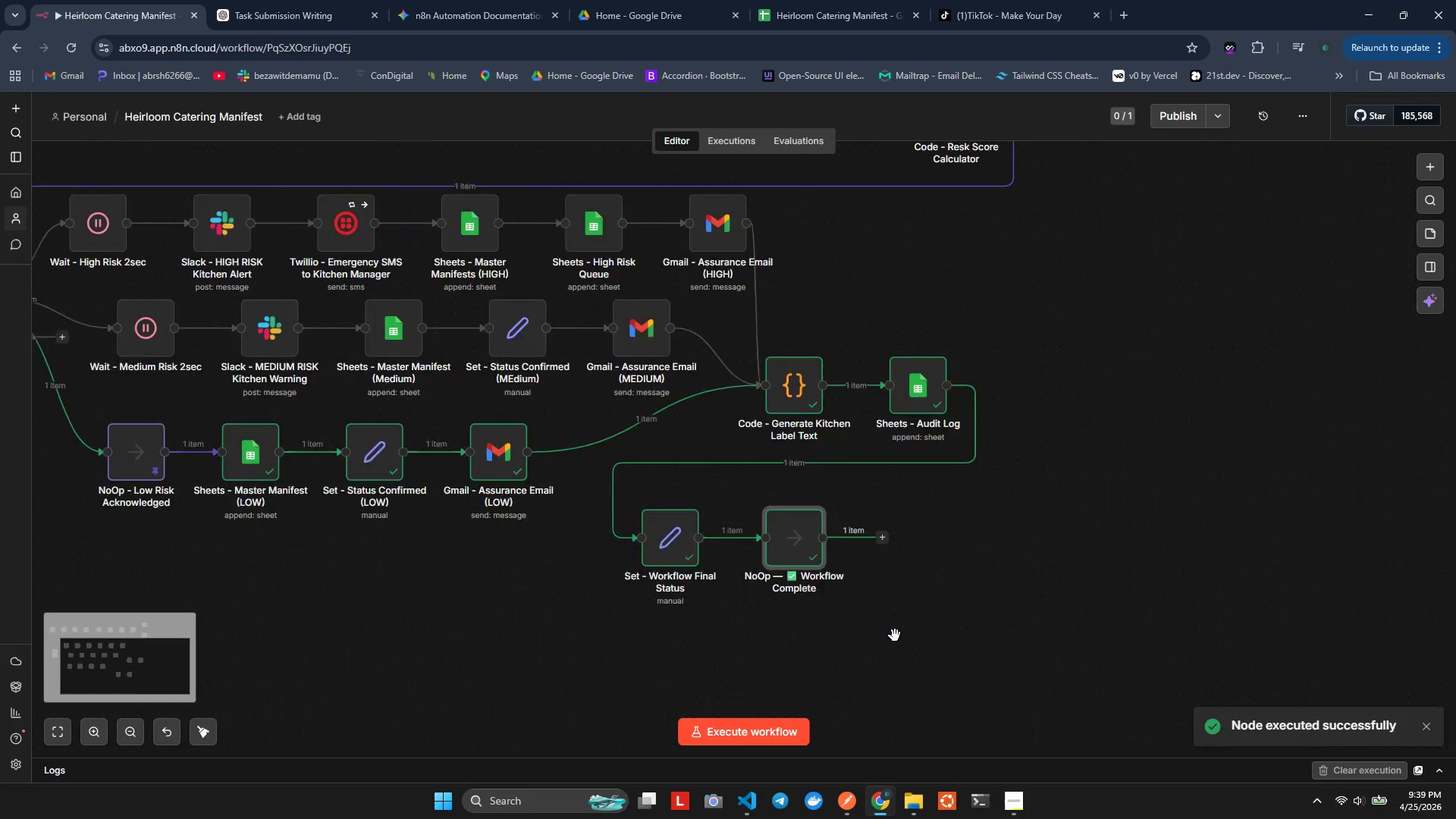 
hold_key(key=ControlLeft, duration=0.97)
 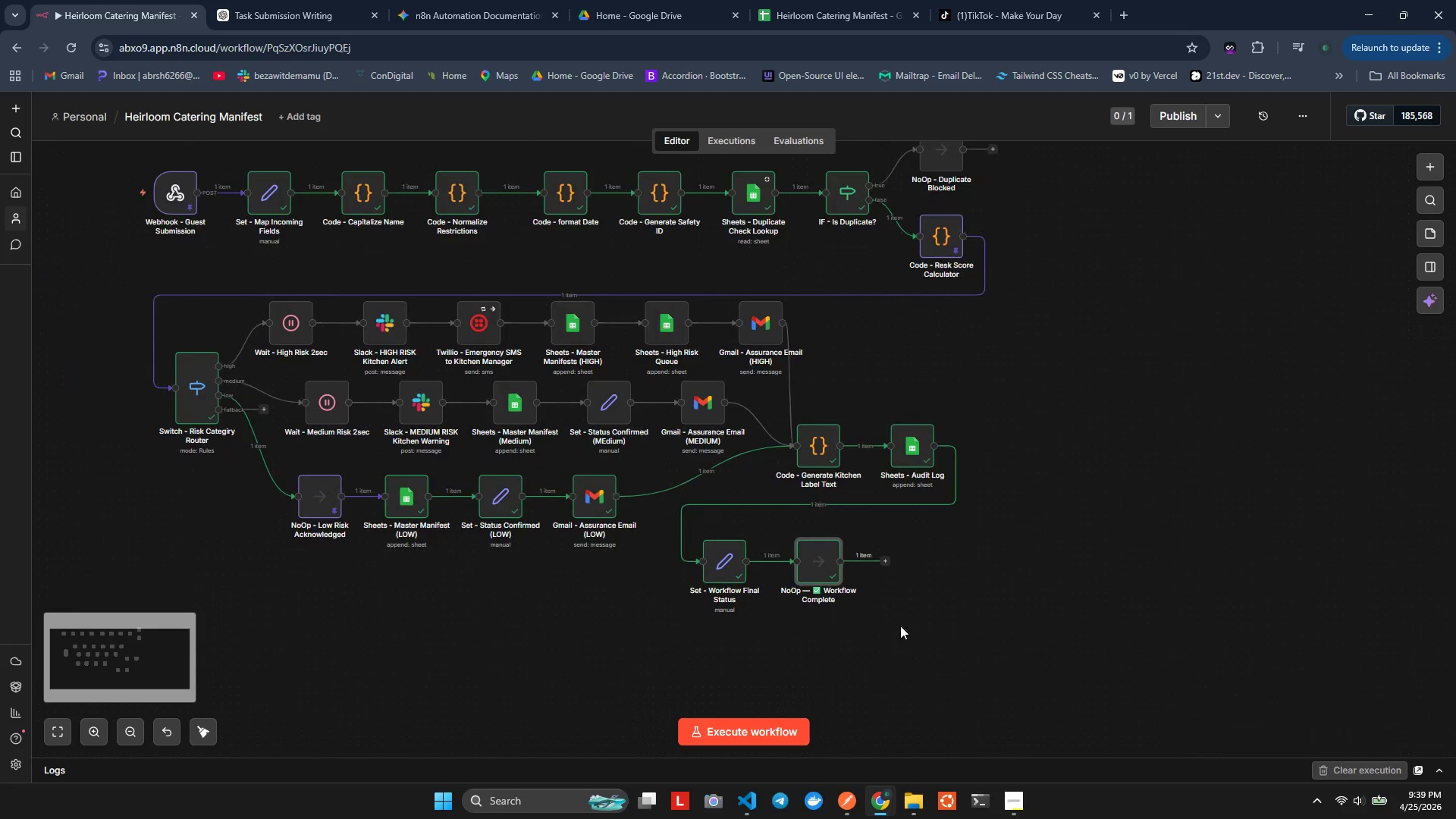 
scroll: coordinate [895, 636], scroll_direction: up, amount: 3.0
 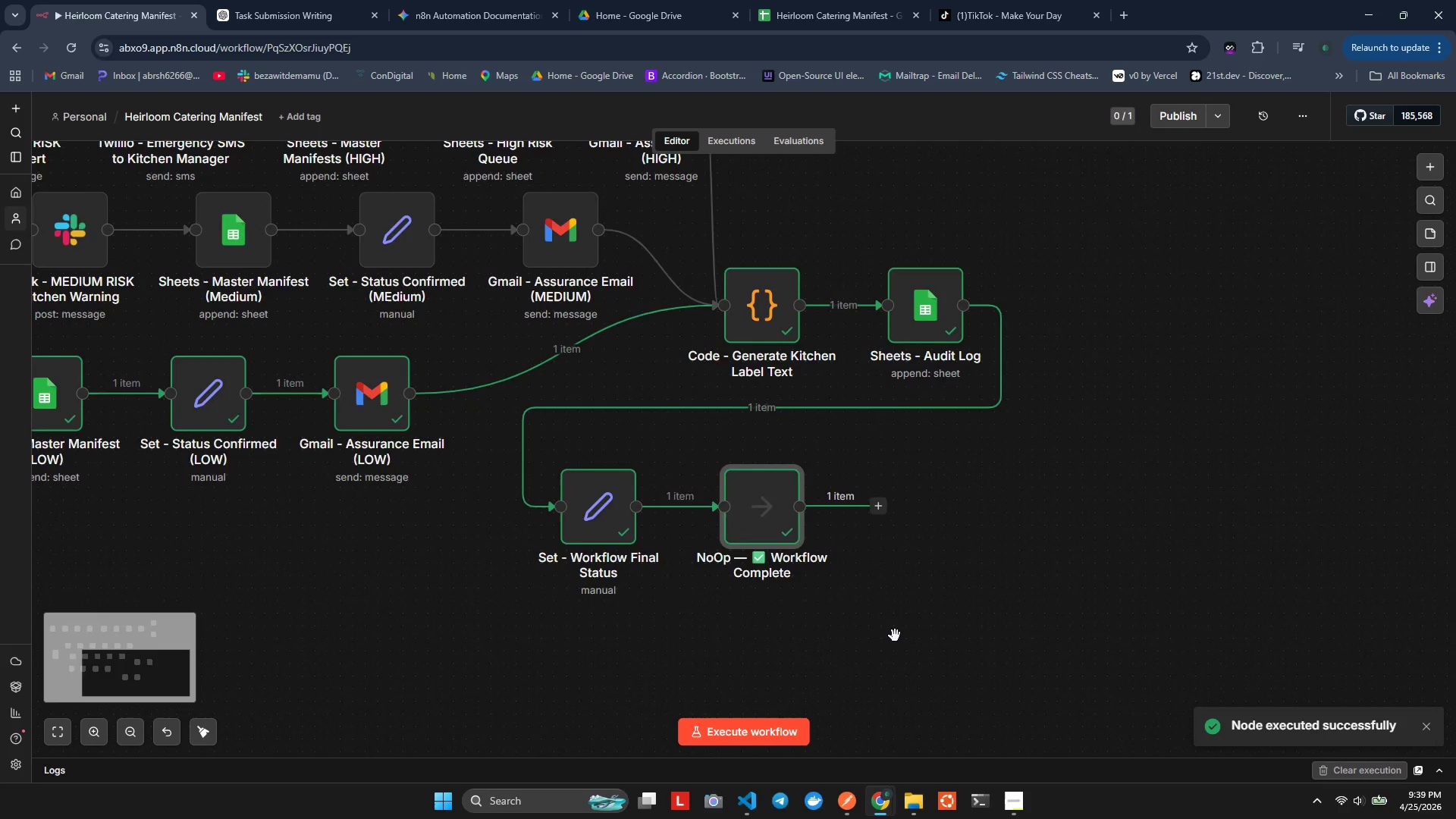 
scroll: coordinate [895, 635], scroll_direction: down, amount: 3.0
 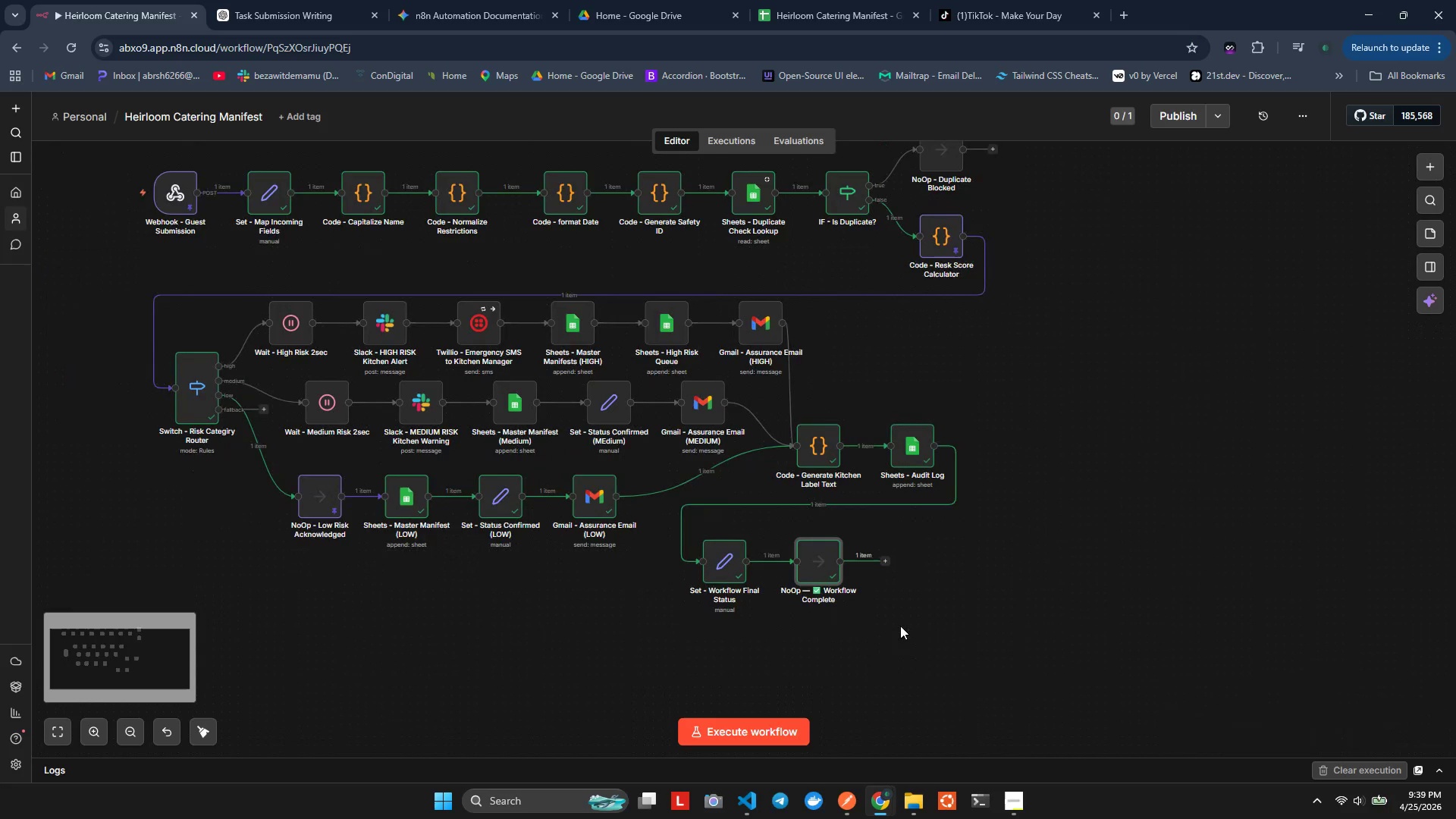 
hold_key(key=ControlLeft, duration=0.88)
 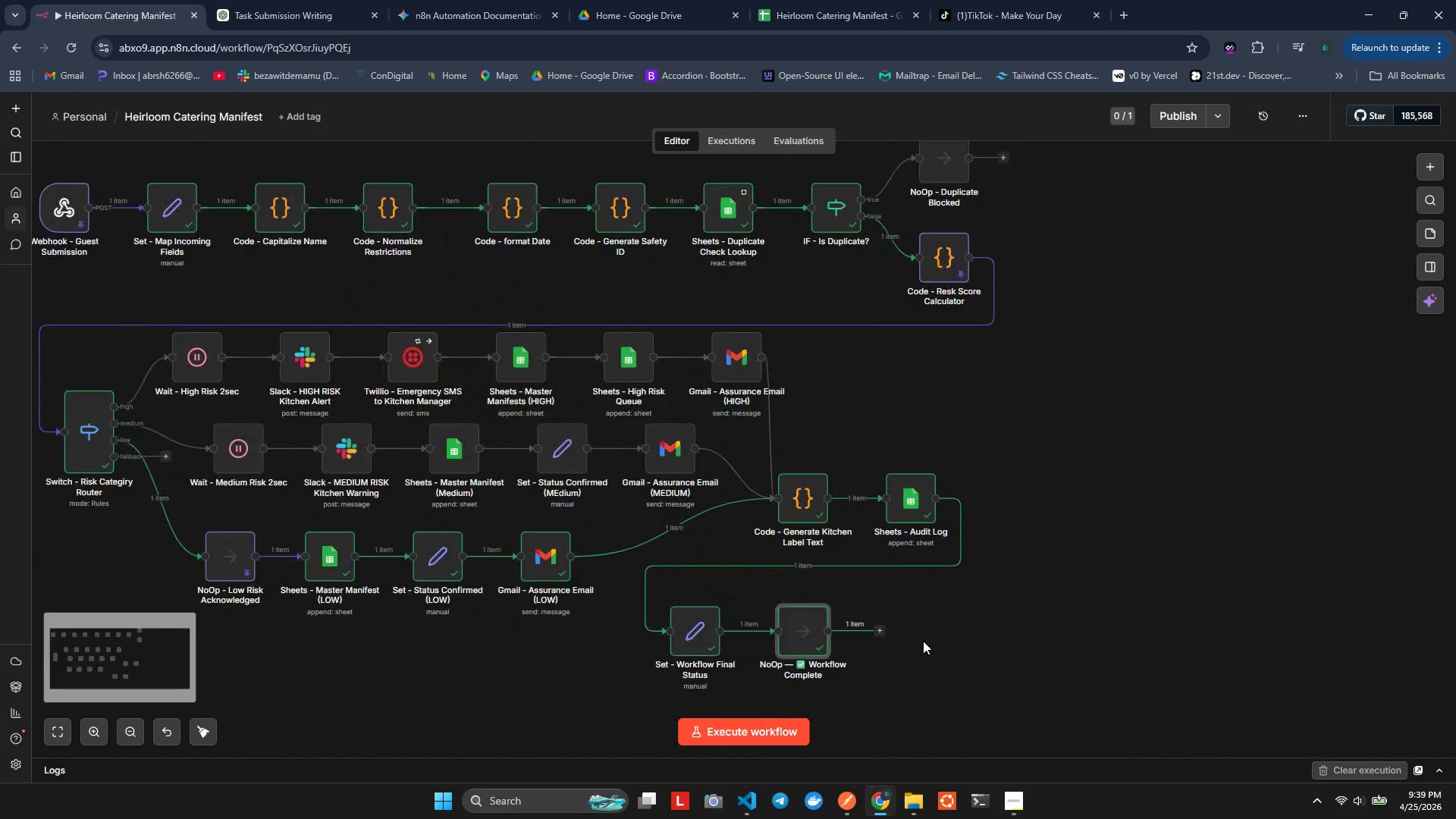 
scroll: coordinate [900, 626], scroll_direction: none, amount: 0.0
 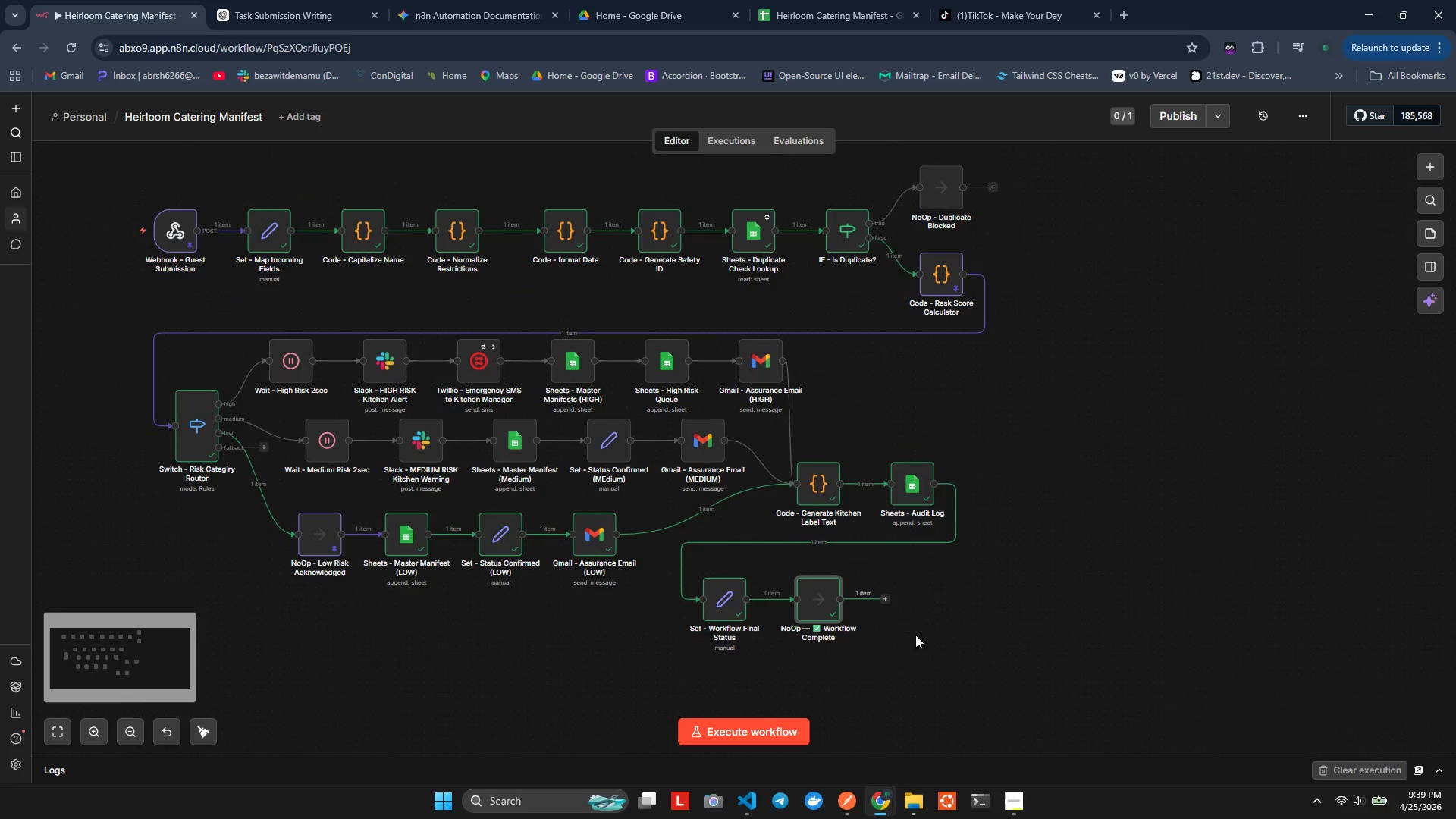 
scroll: coordinate [923, 641], scroll_direction: up, amount: 1.0
 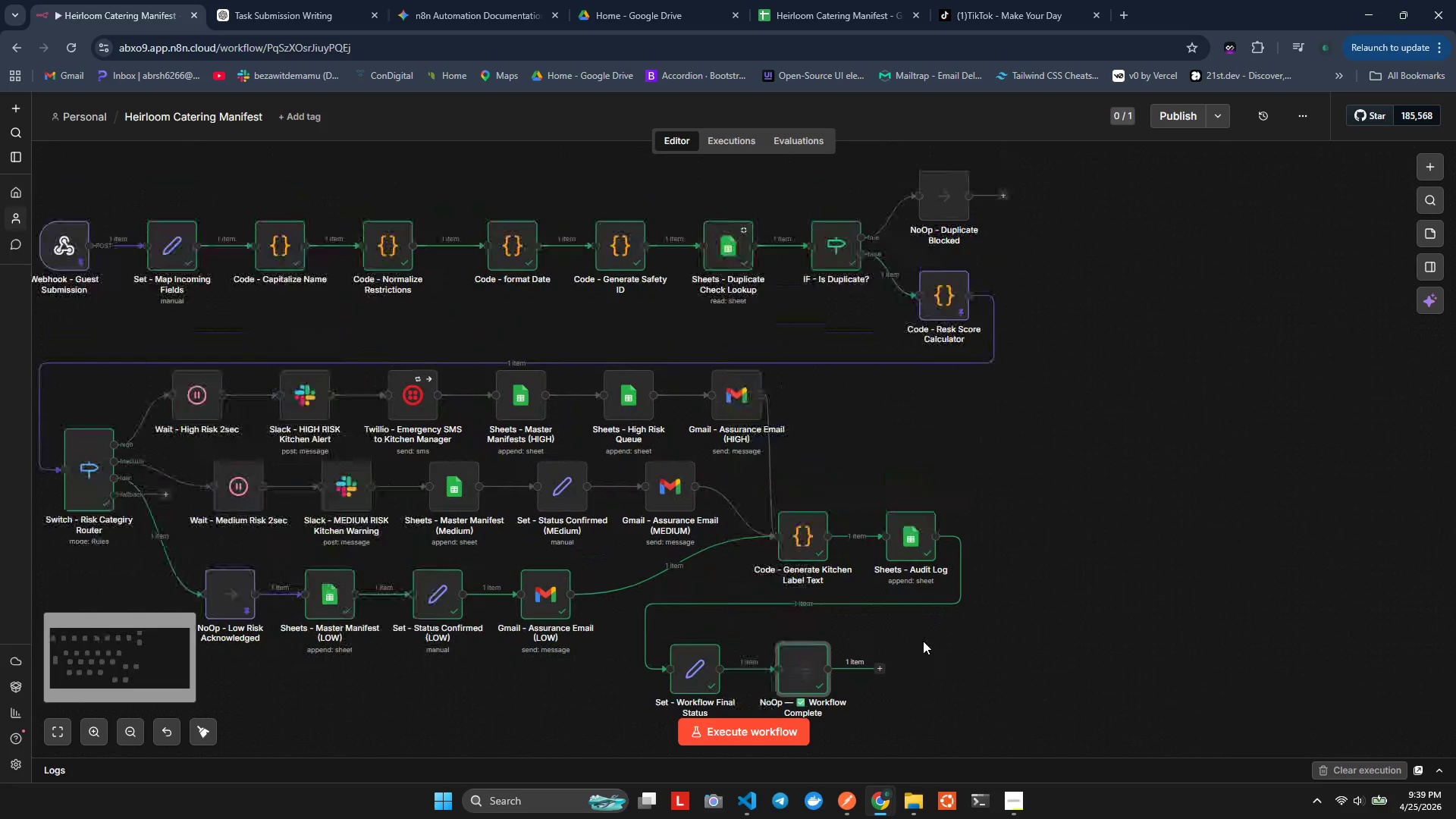 
hold_key(key=ShiftLeft, duration=0.91)
scroll: coordinate [949, 647], scroll_direction: up, amount: 5.0
 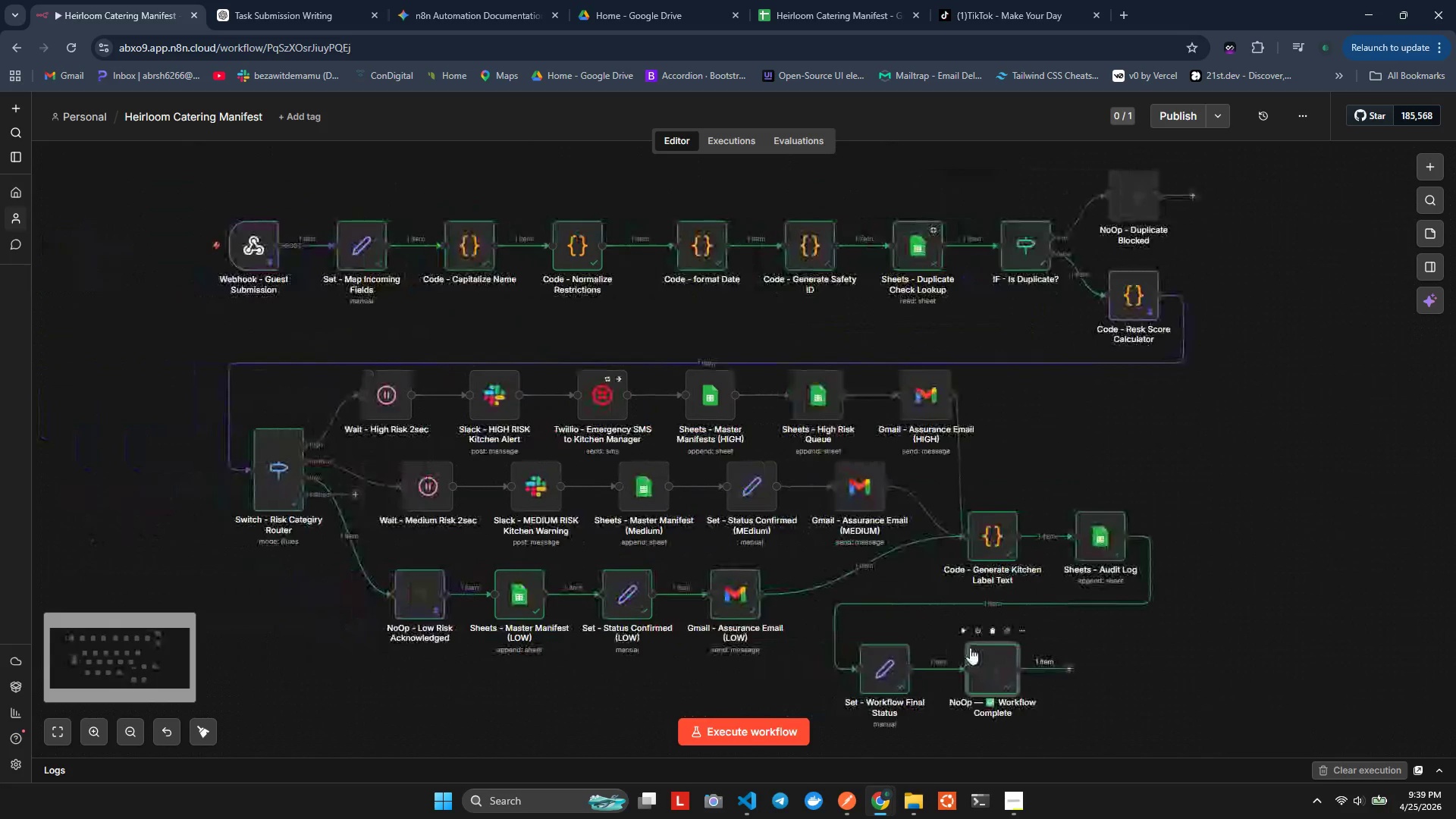 
scroll: coordinate [970, 648], scroll_direction: none, amount: 0.0
 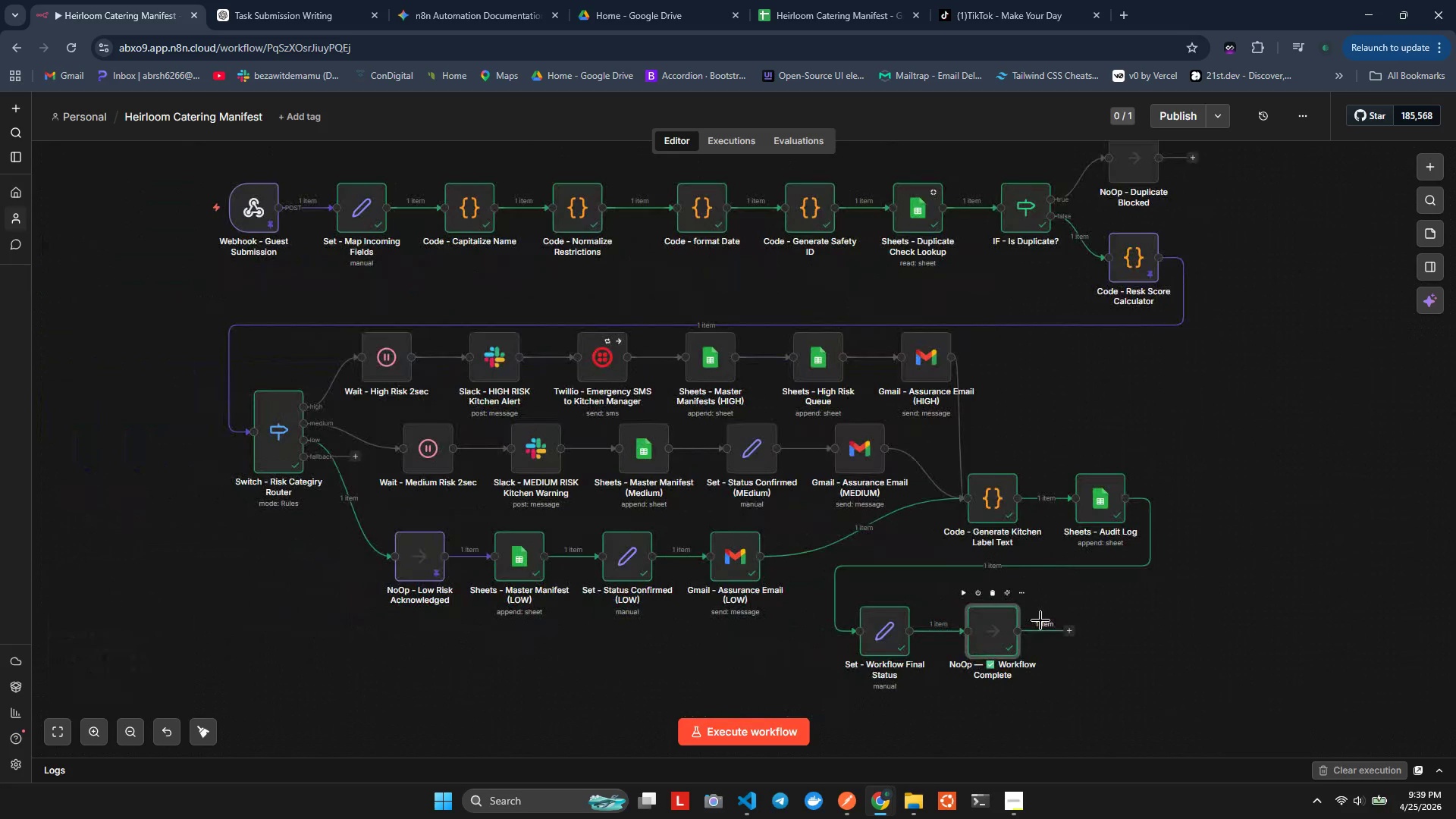 
wait(10.54)
 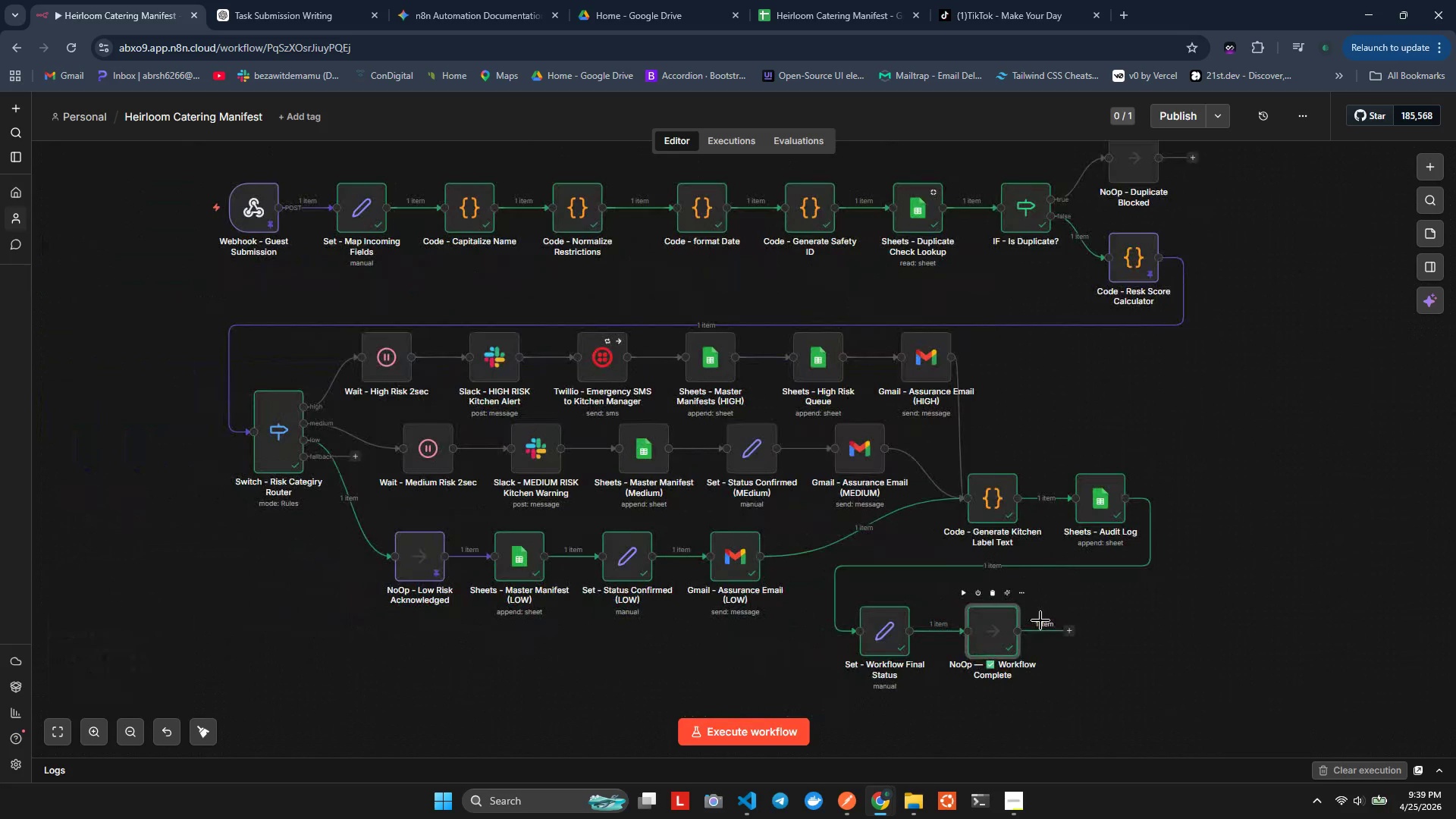 
left_click([85, 112])
 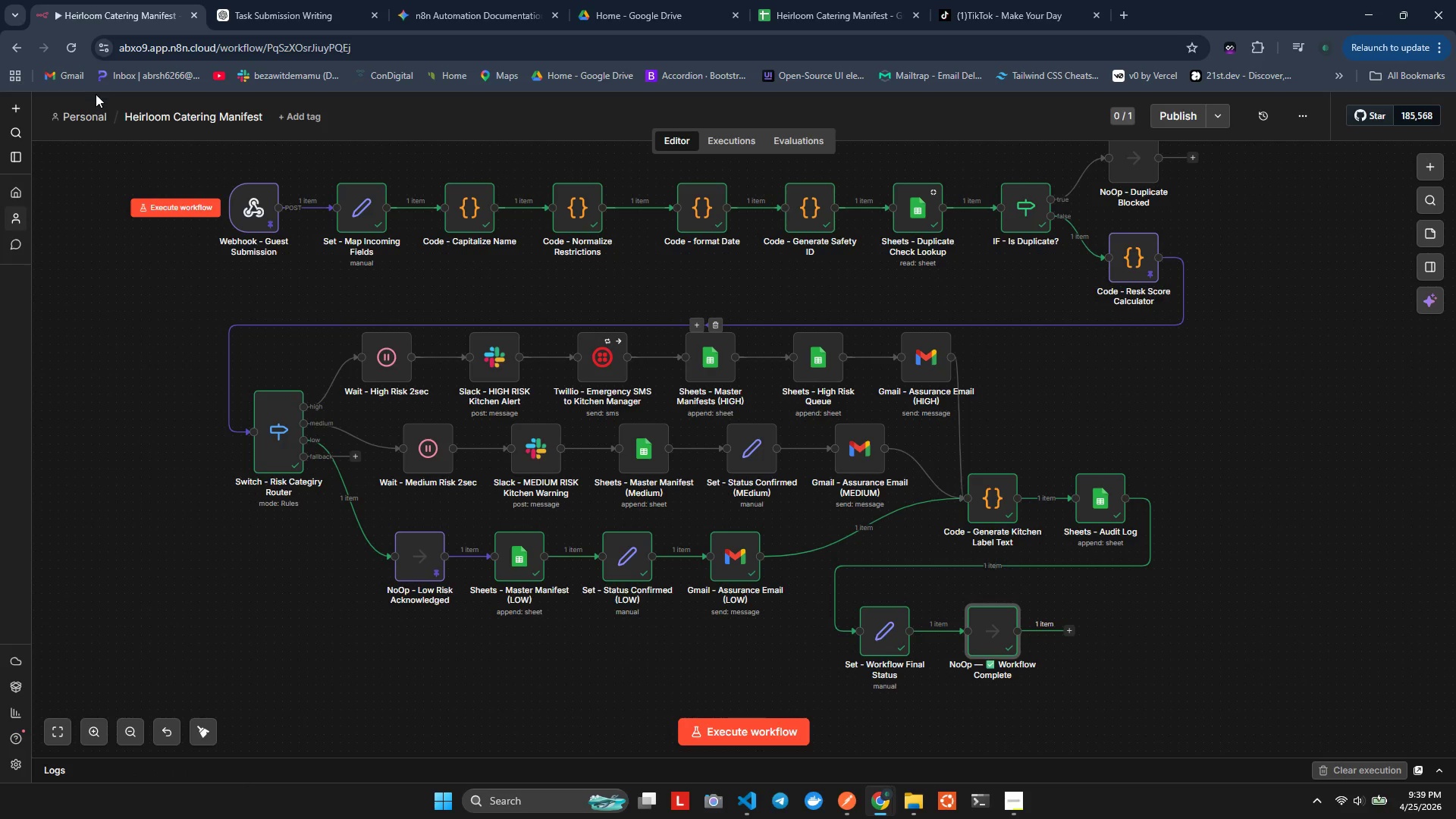 
left_click([86, 113])
 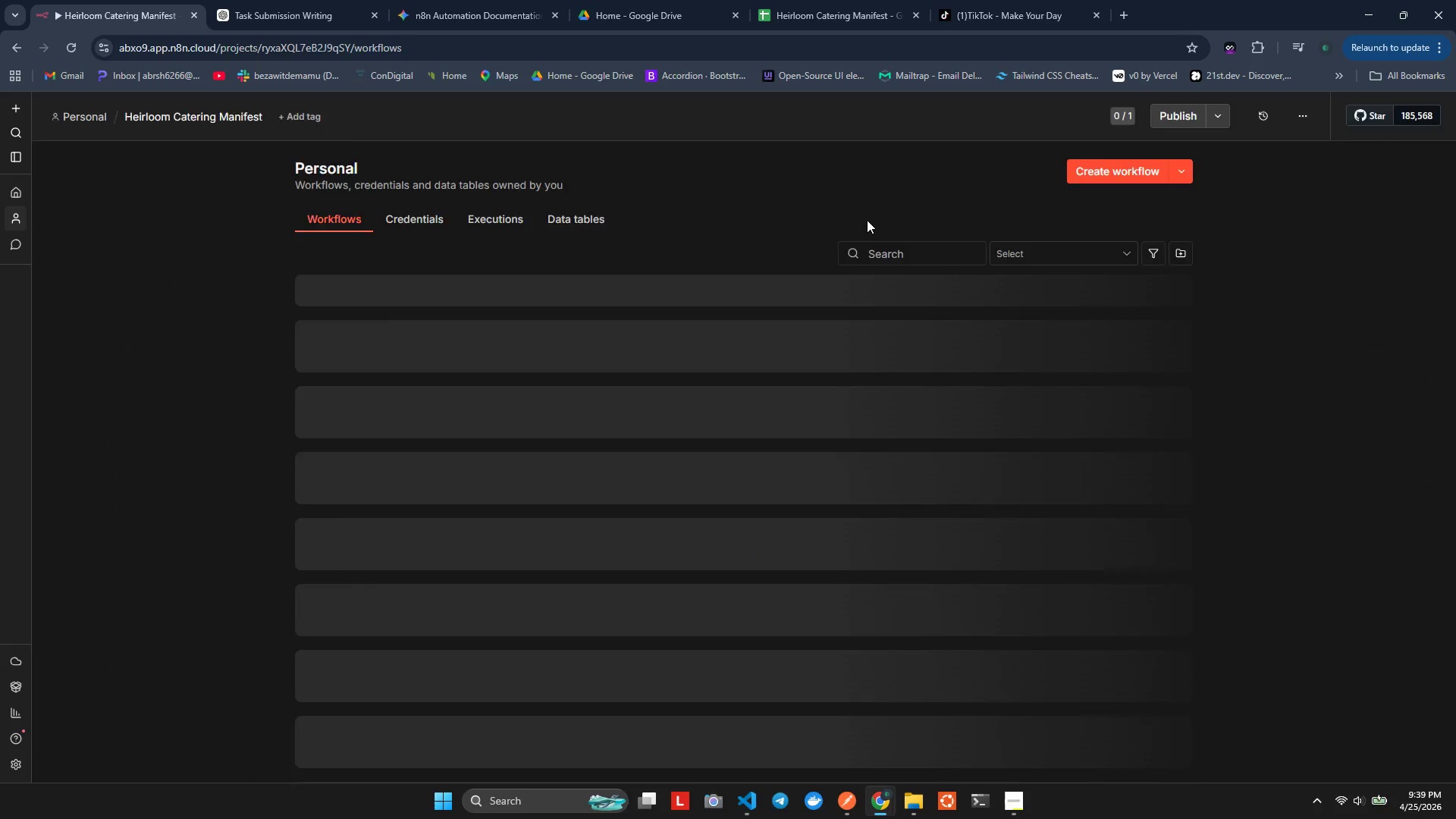 
left_click([1104, 125])
 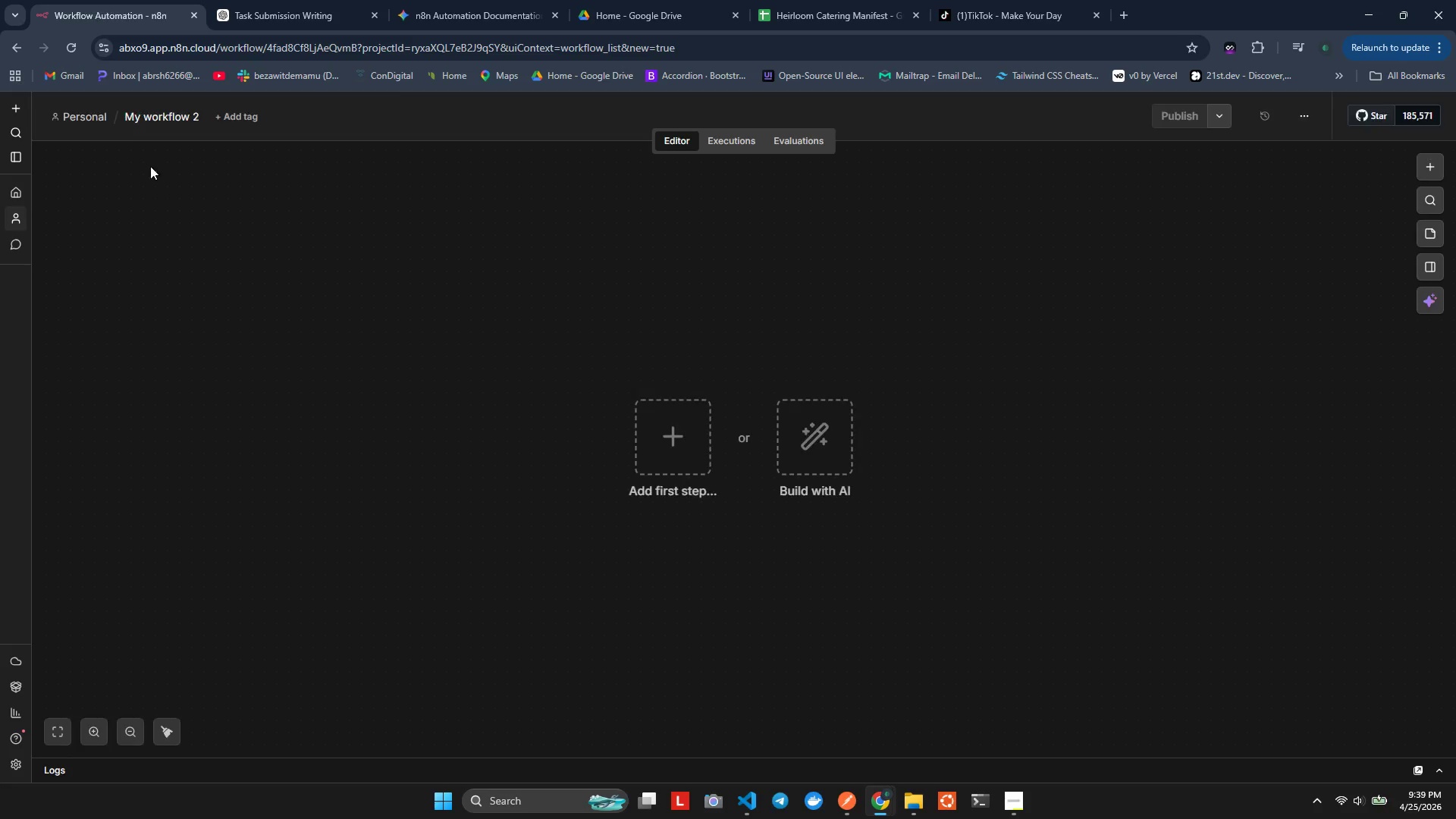 
left_click([169, 118])
 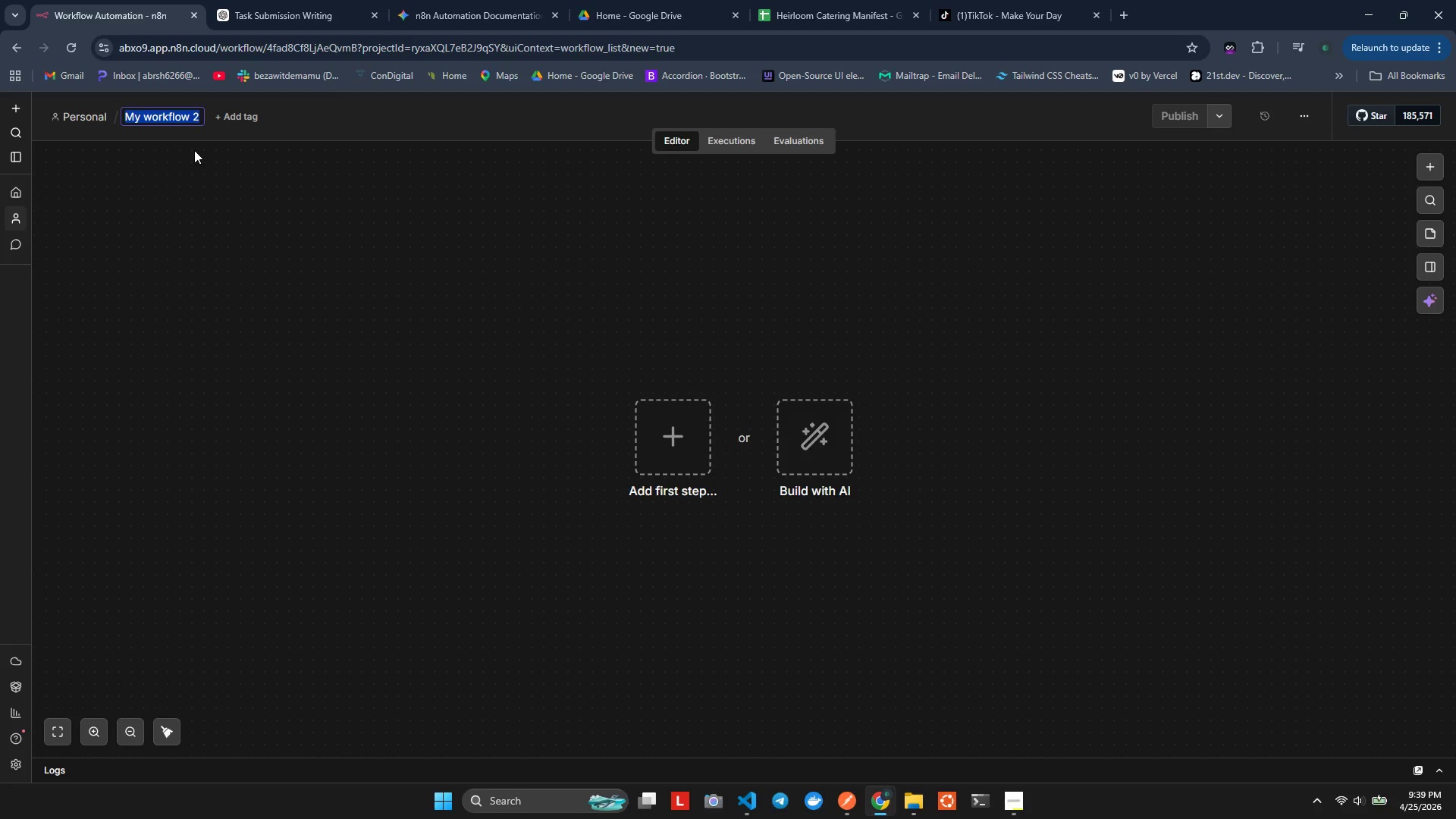 
type(Herloom)
 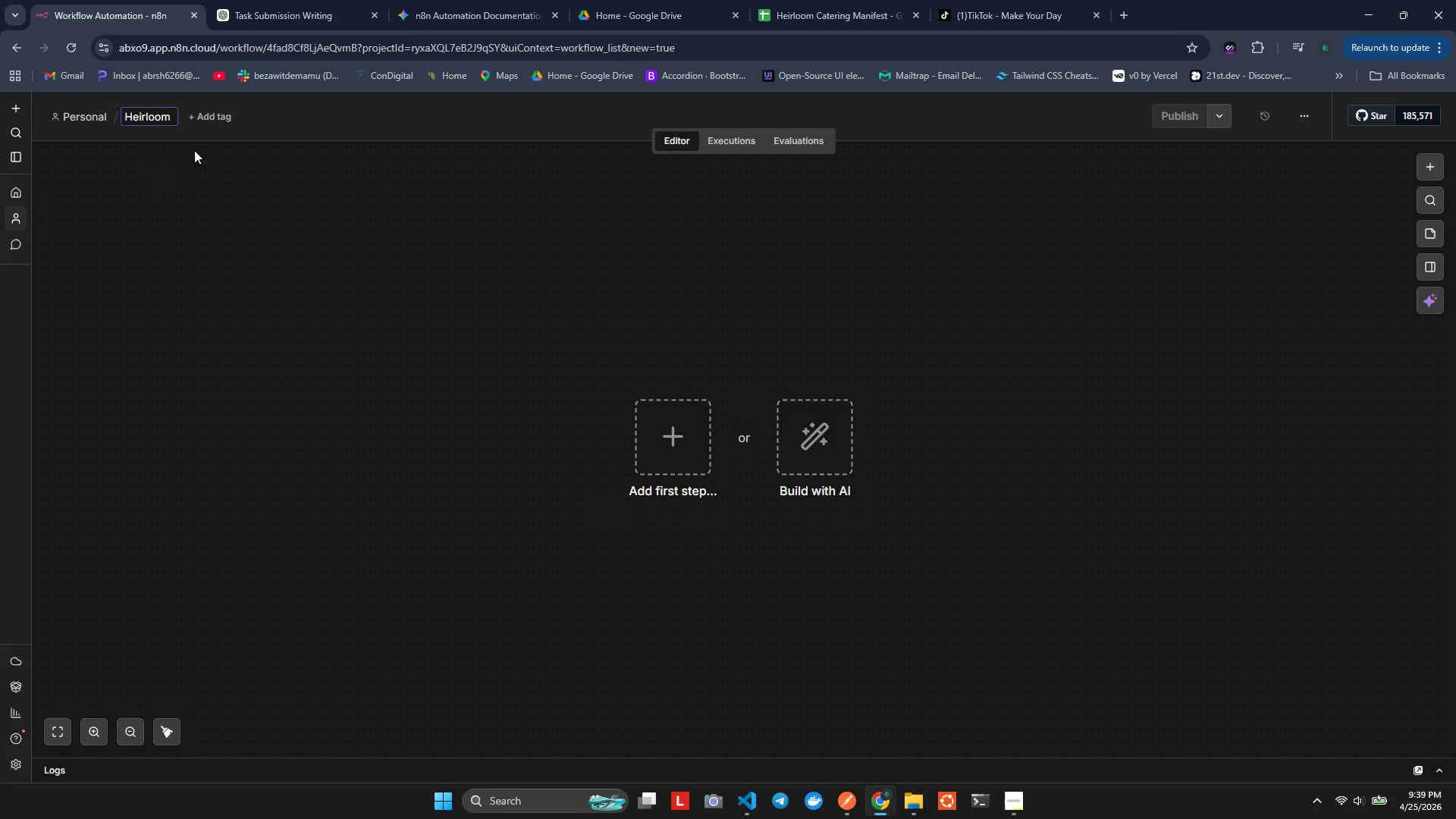 
hold_key(key=I, duration=0.34)
 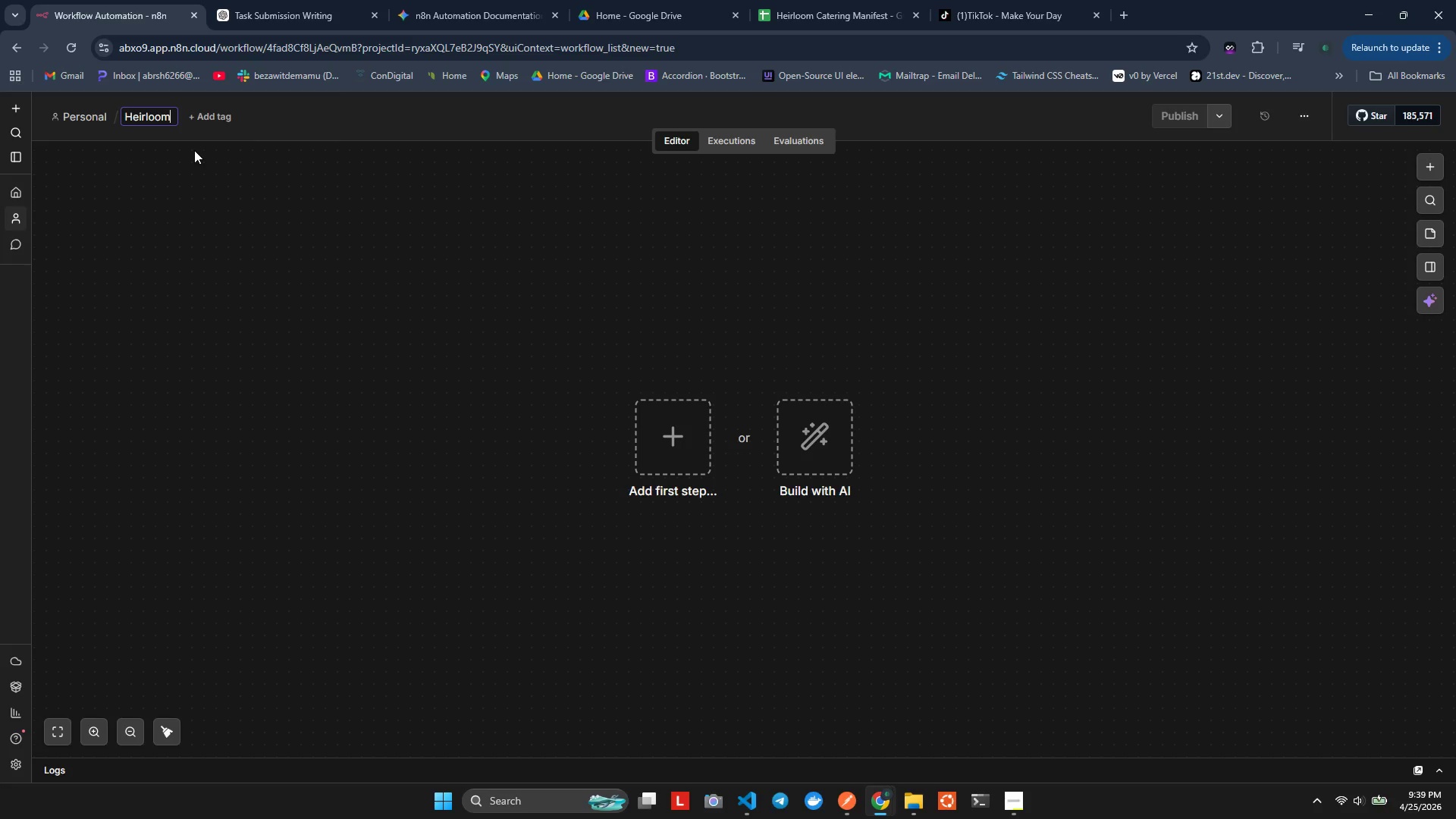 
key(Space)
 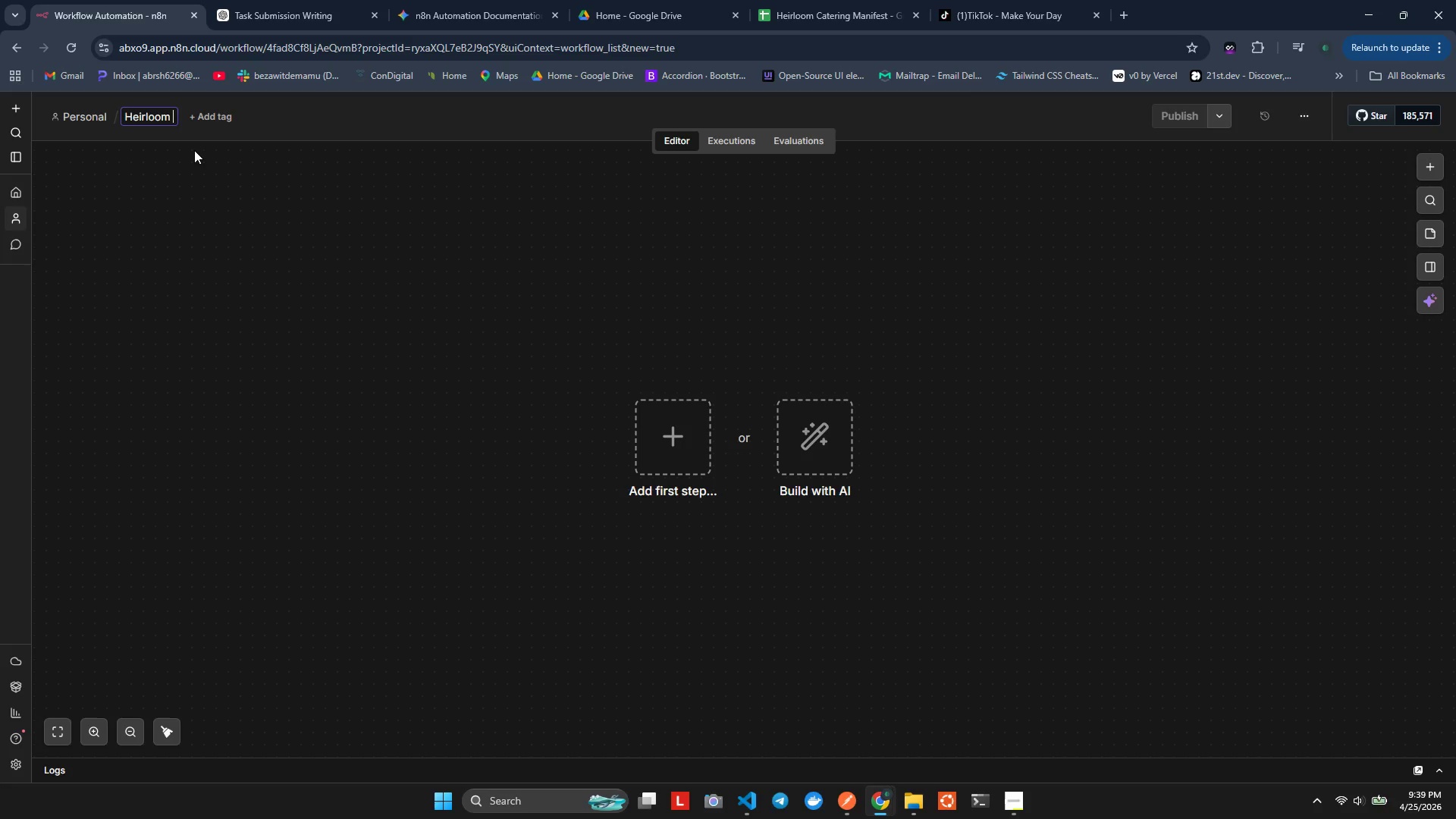 
key(Minus)
 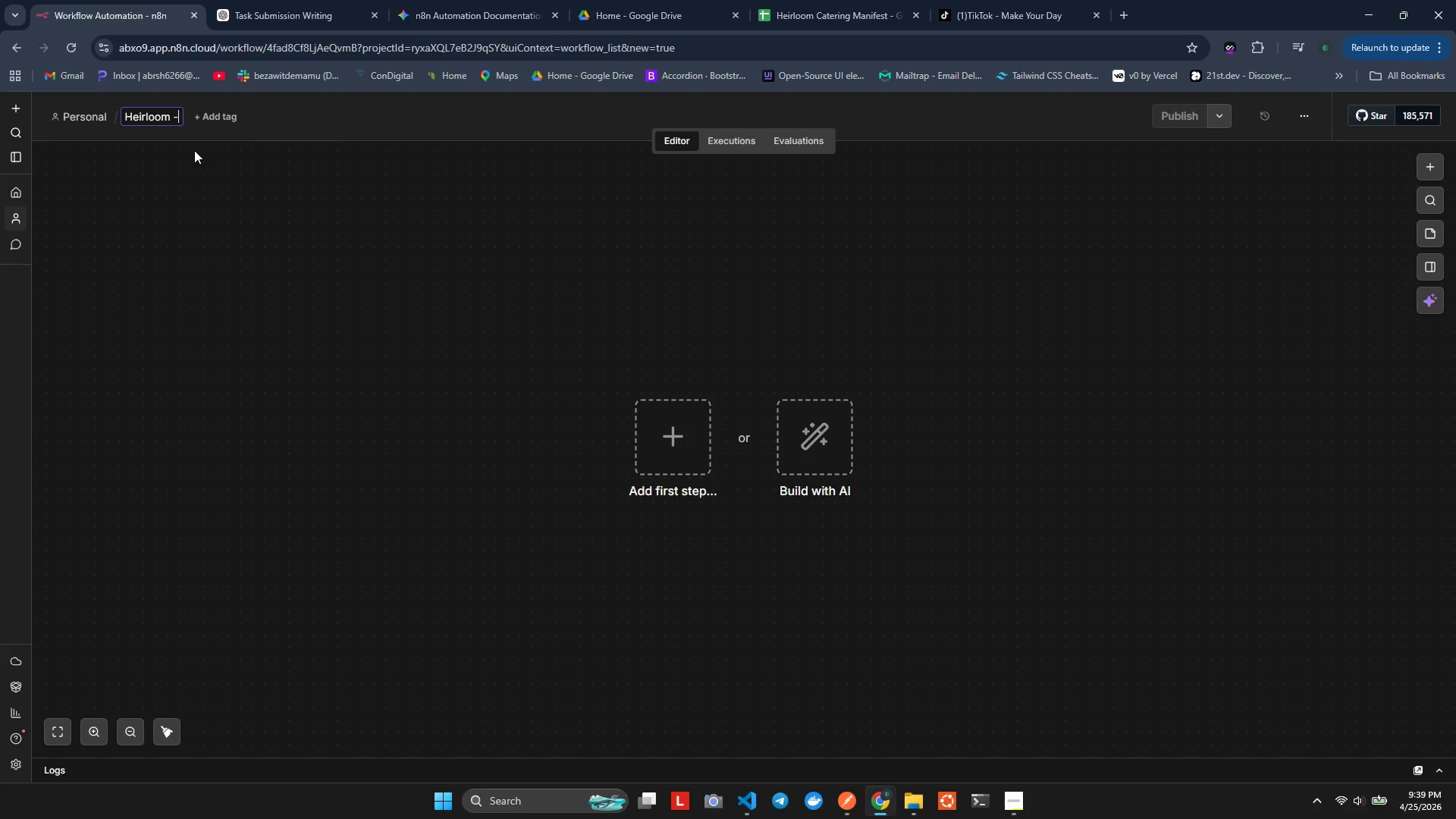 
key(Space)
 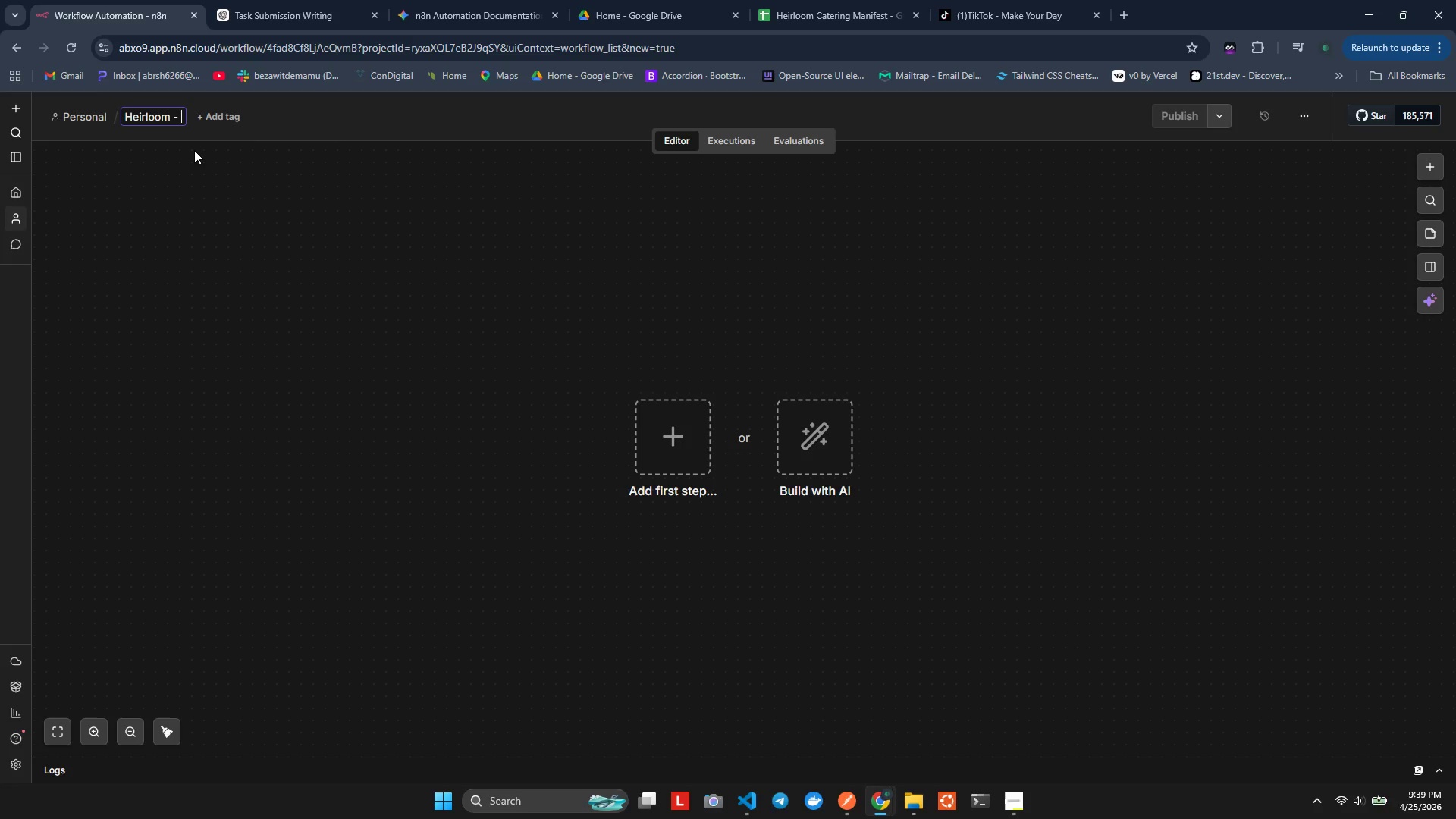 
type(Error Hadler)
 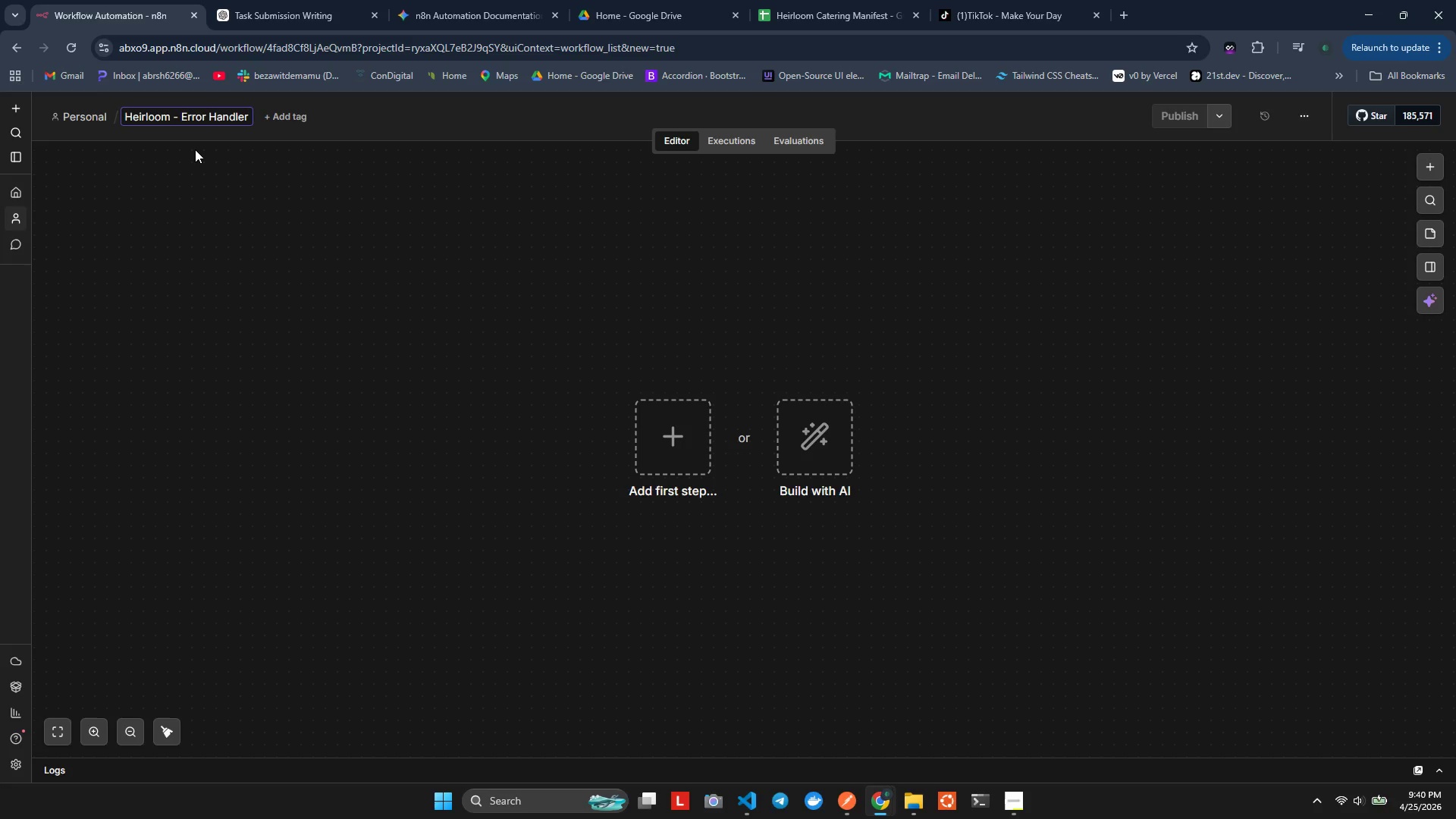 
hold_key(key=N, duration=0.31)
 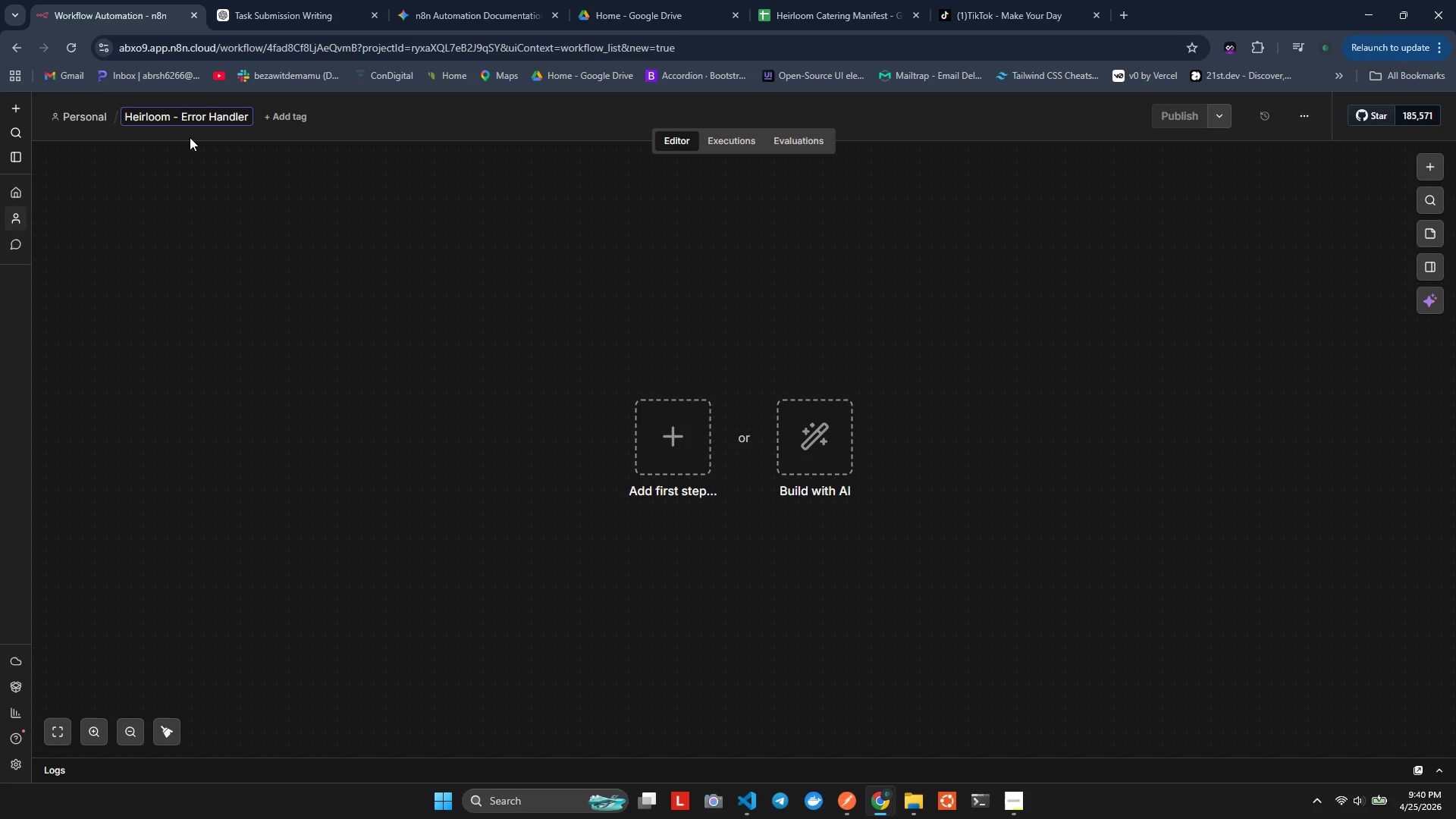 
left_click([331, 340])
 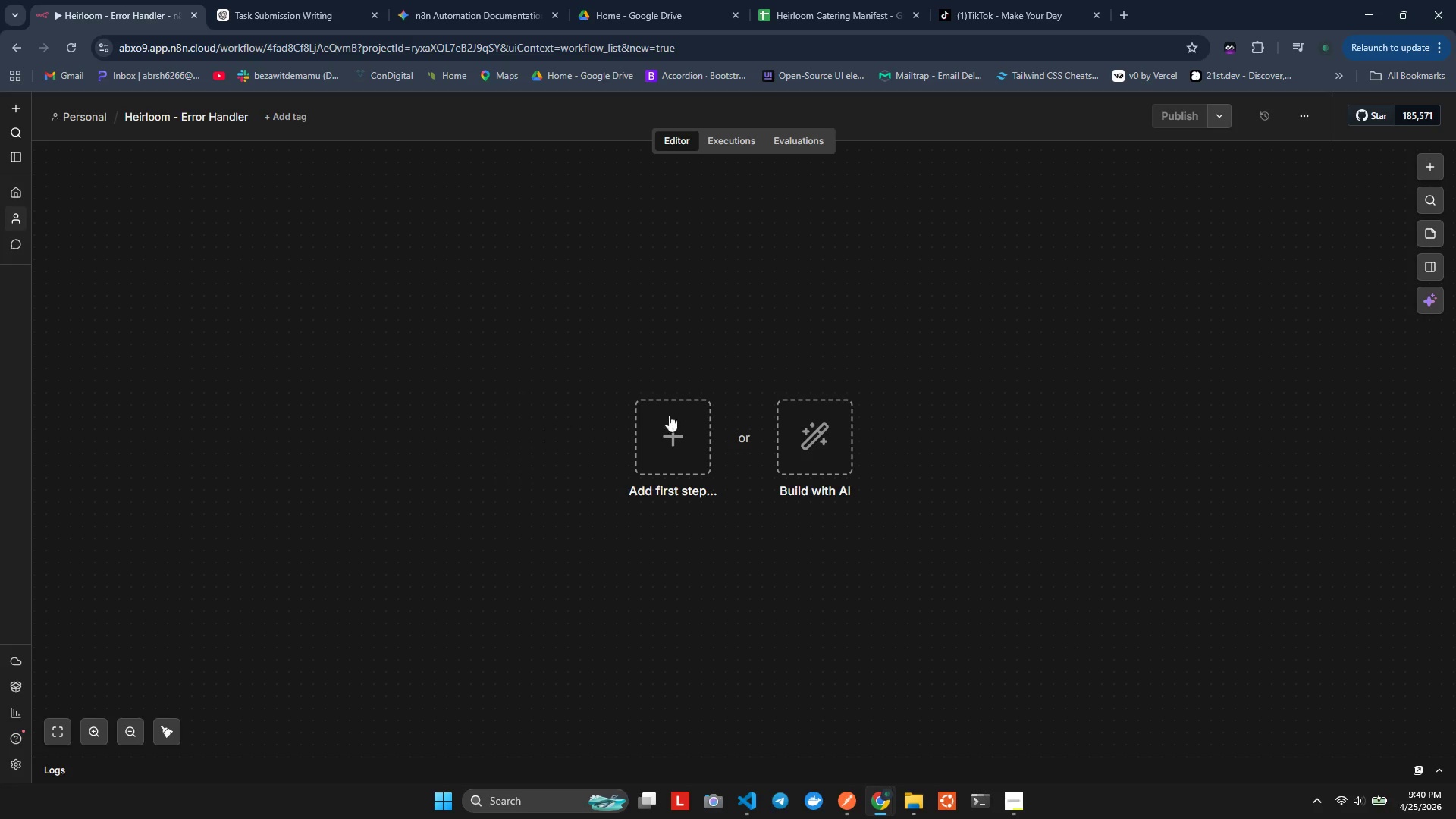 
left_click([676, 416])
 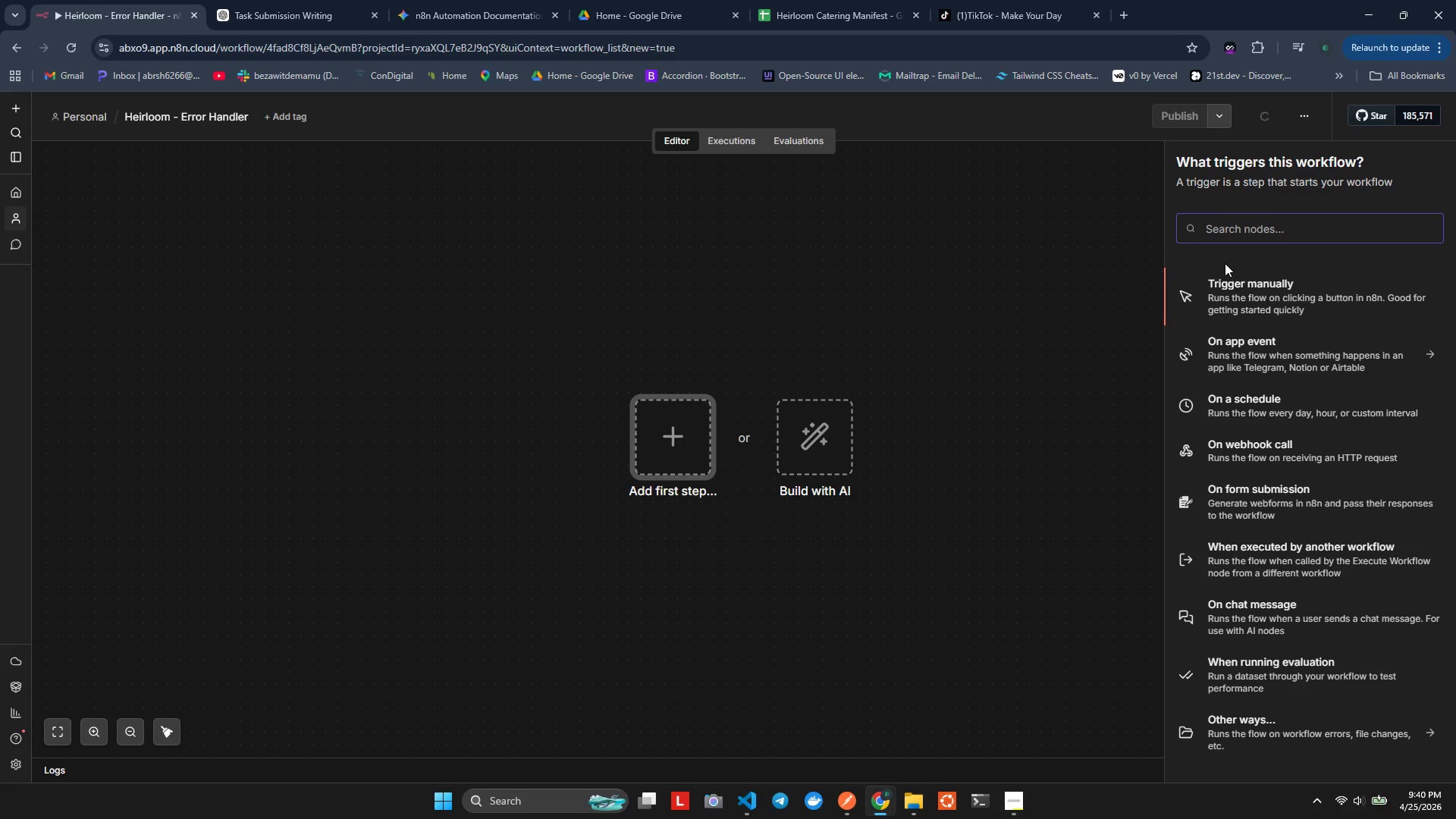 
type(err)
 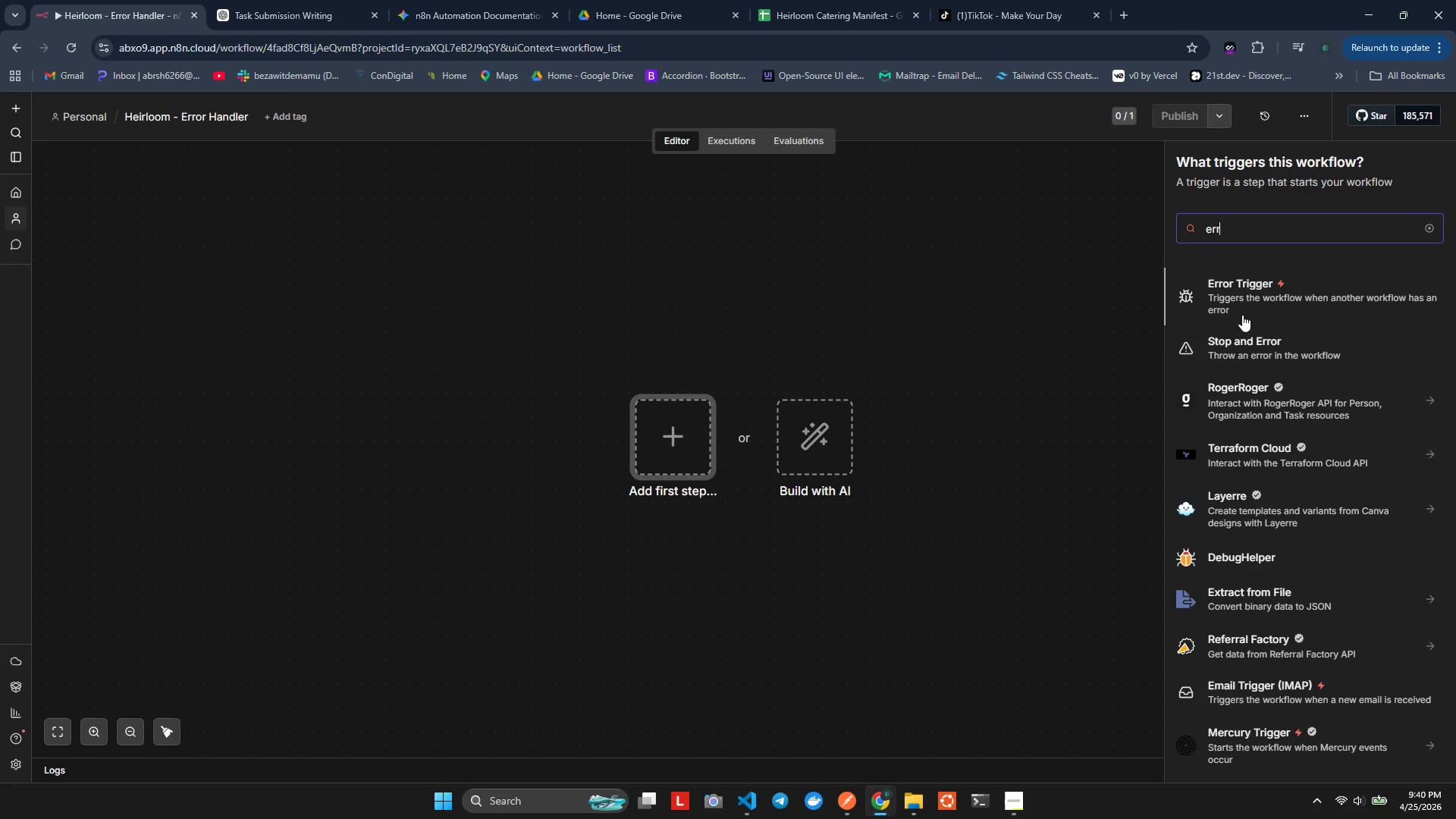 
left_click([1258, 290])
 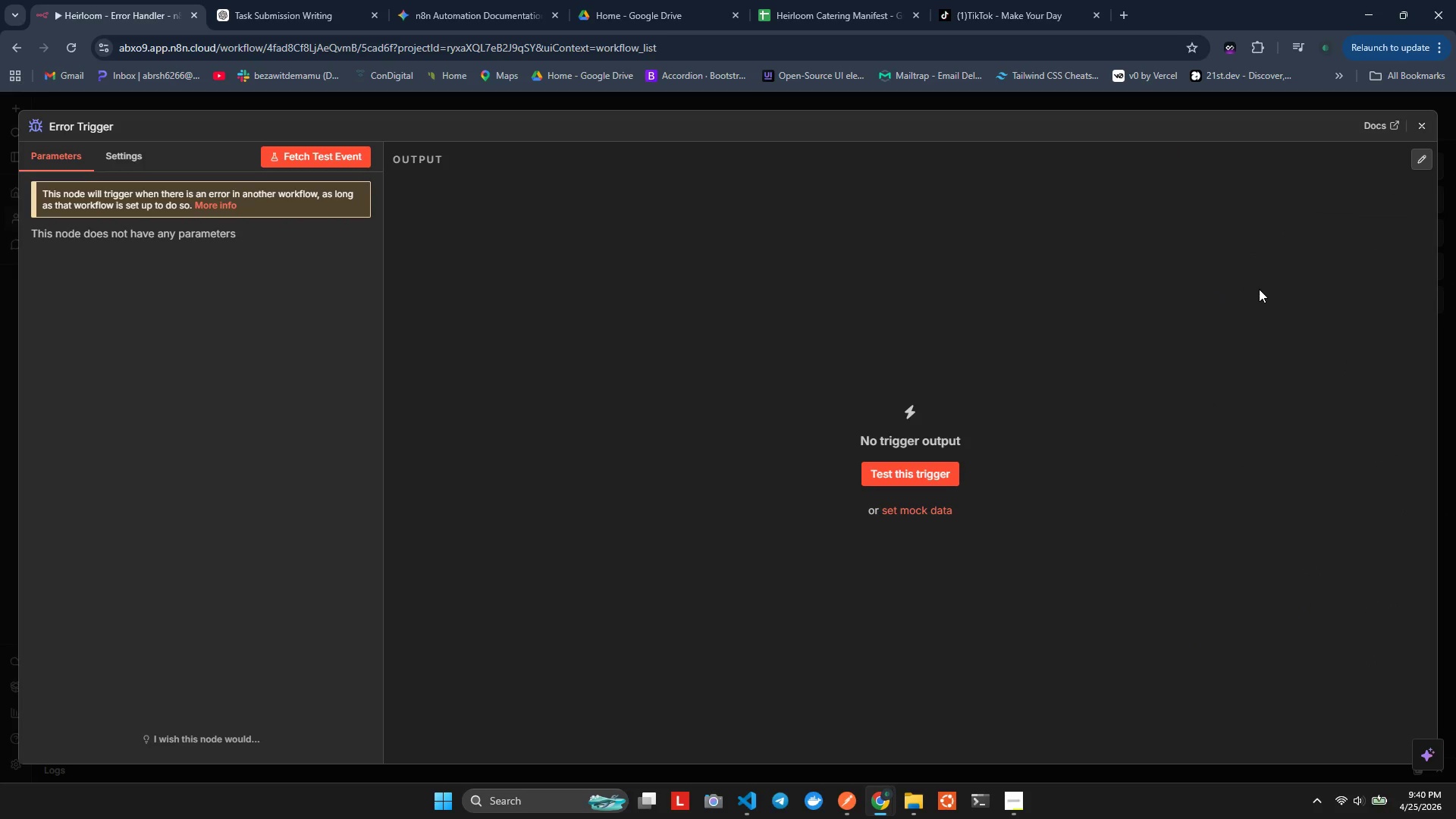 
wait(16.8)
 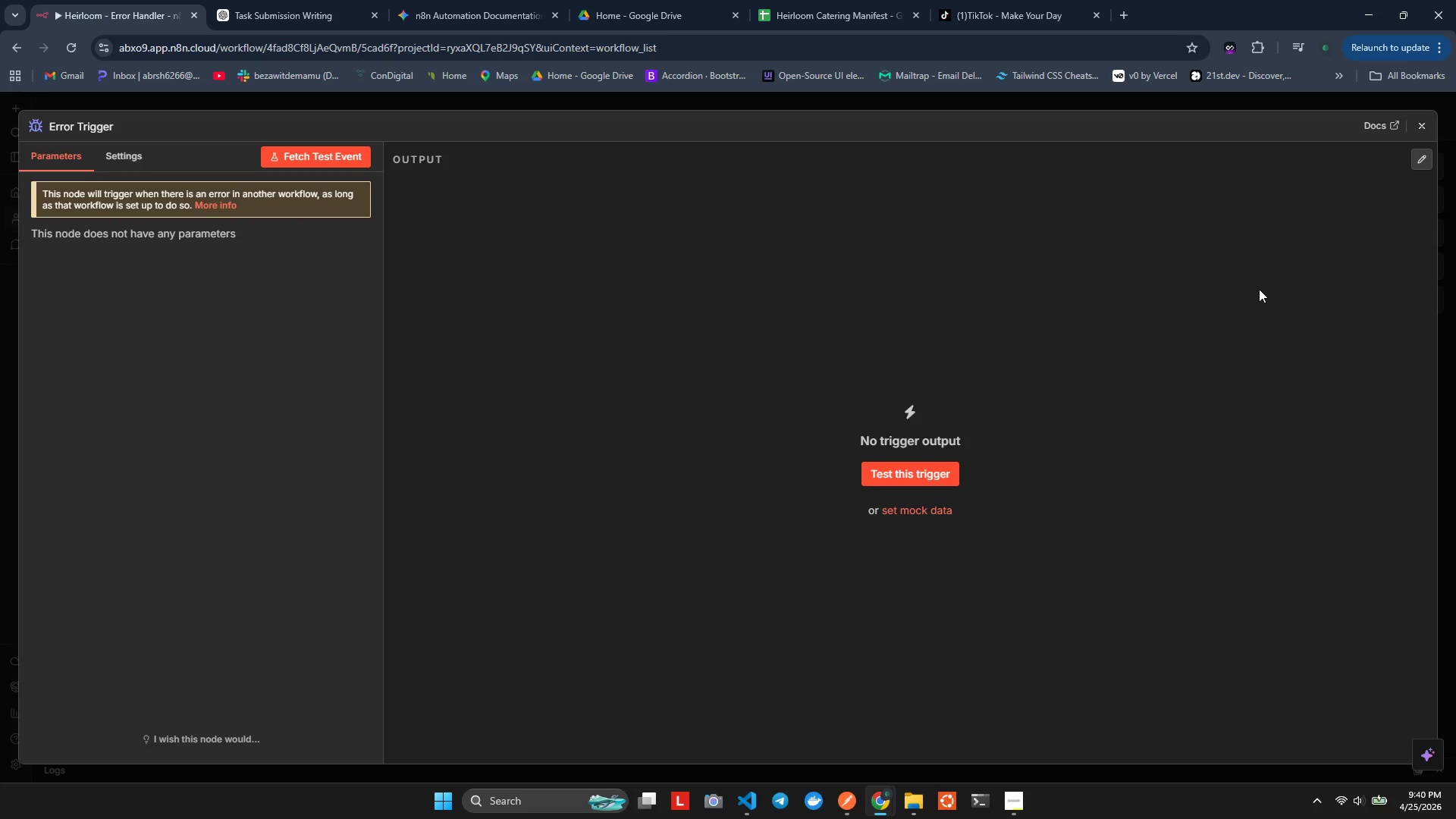 
left_click([71, 121])
 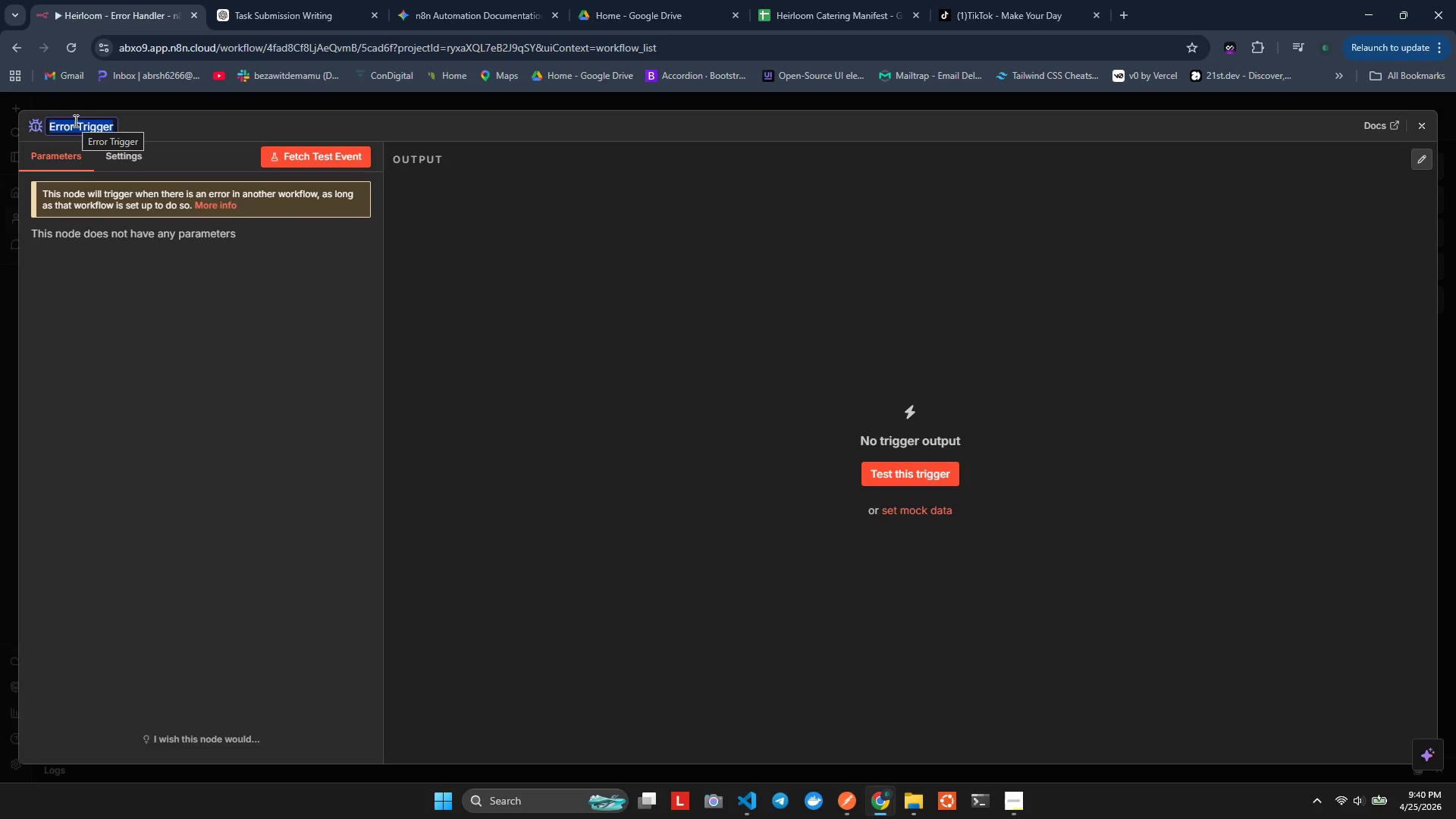 
key(ArrowRight)
 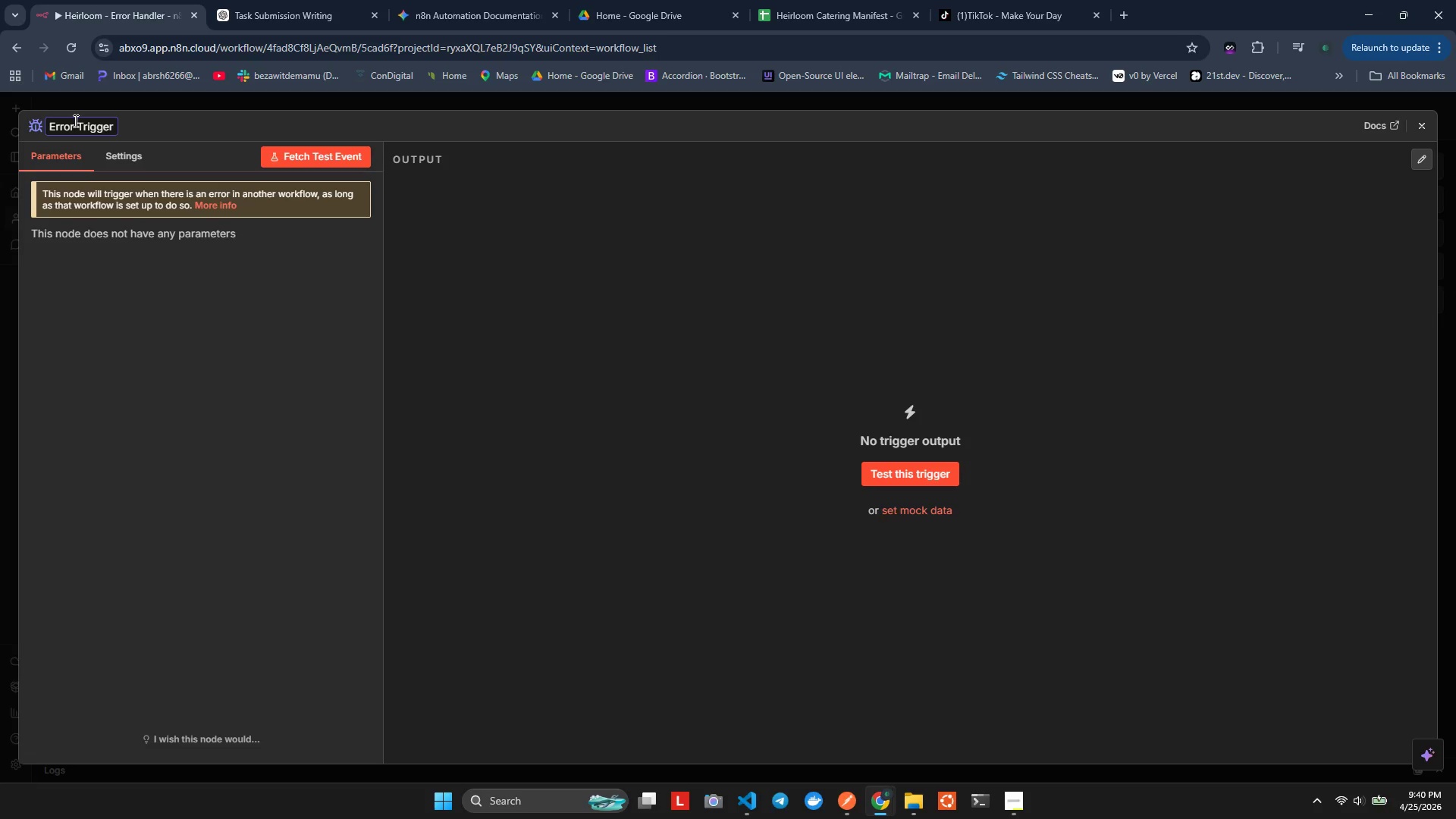 
type( - Main Wrkflow Faik)
key(Backspace)
type(lure )
key(Backspace)
 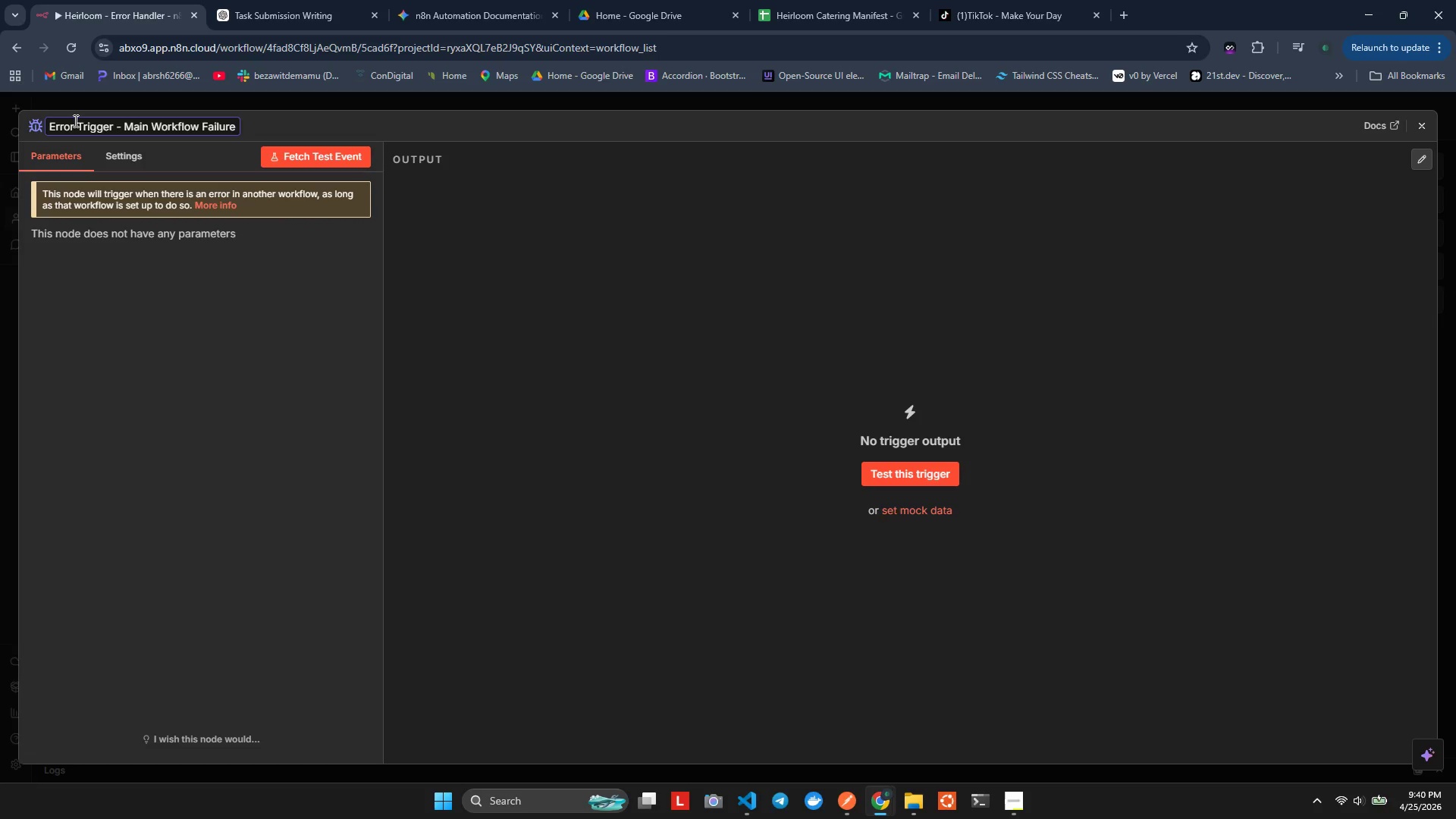 
wait(35.8)
 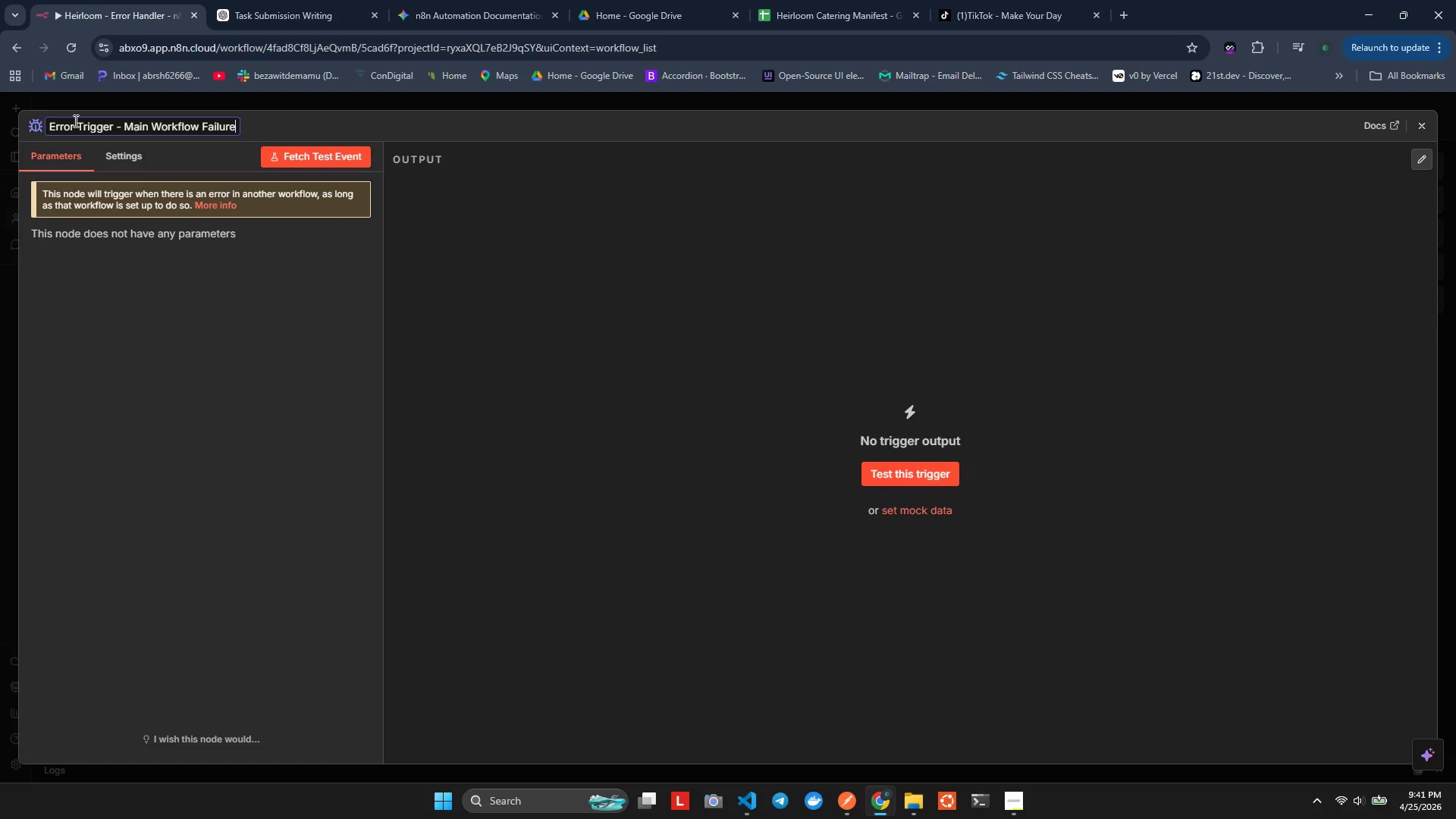 
left_click([133, 249])
 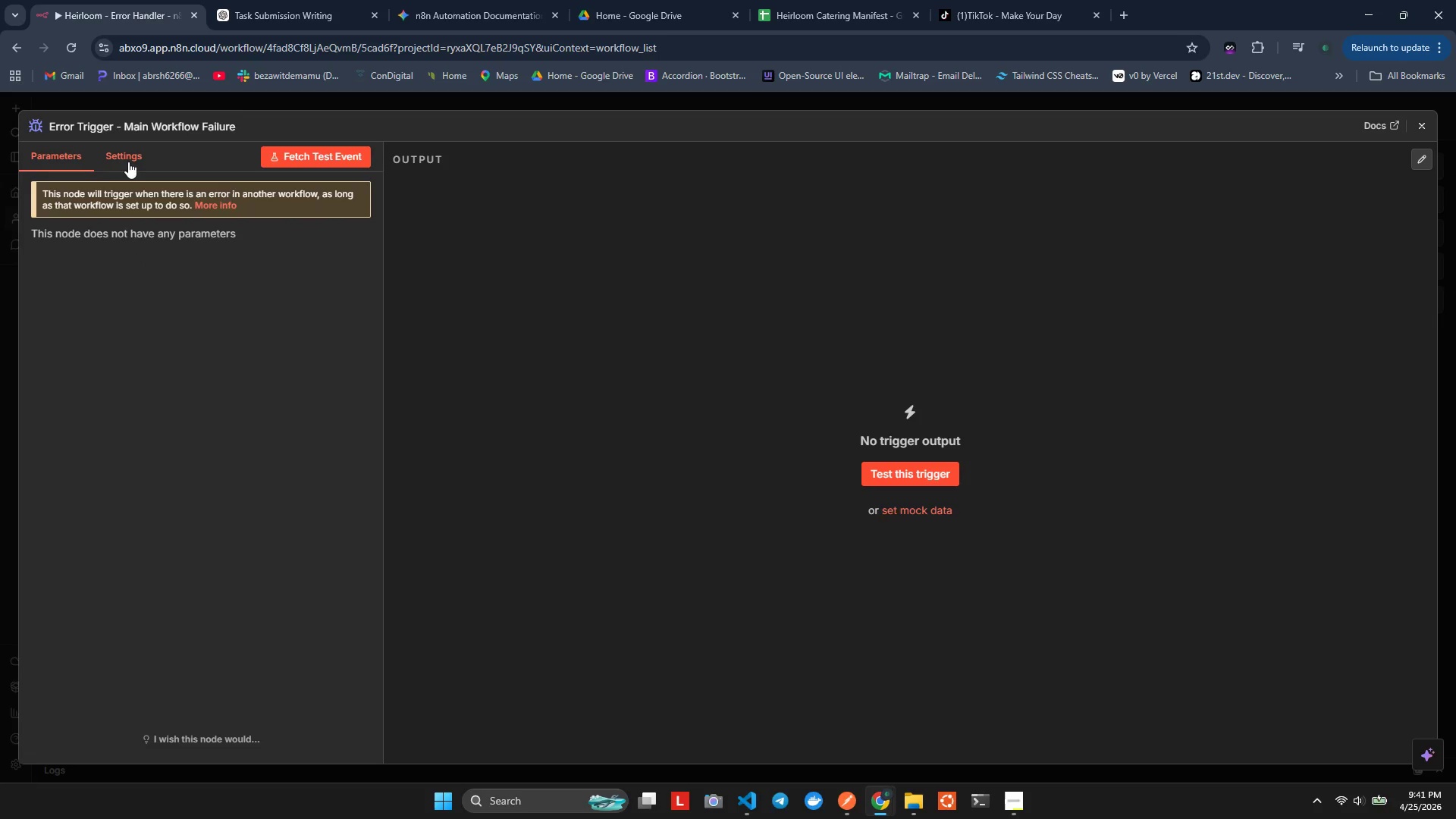 
left_click([130, 153])
 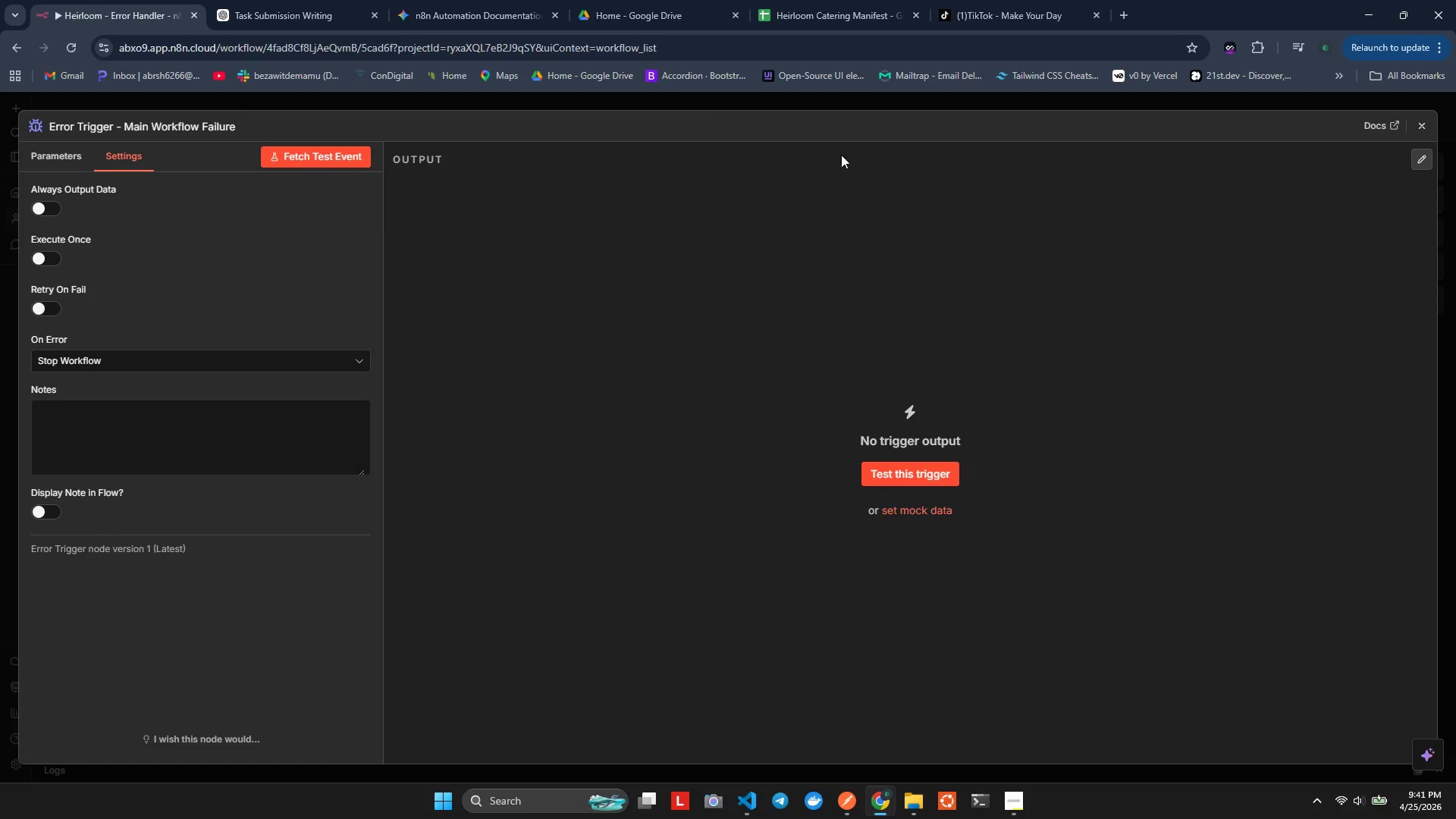 
wait(5.45)
 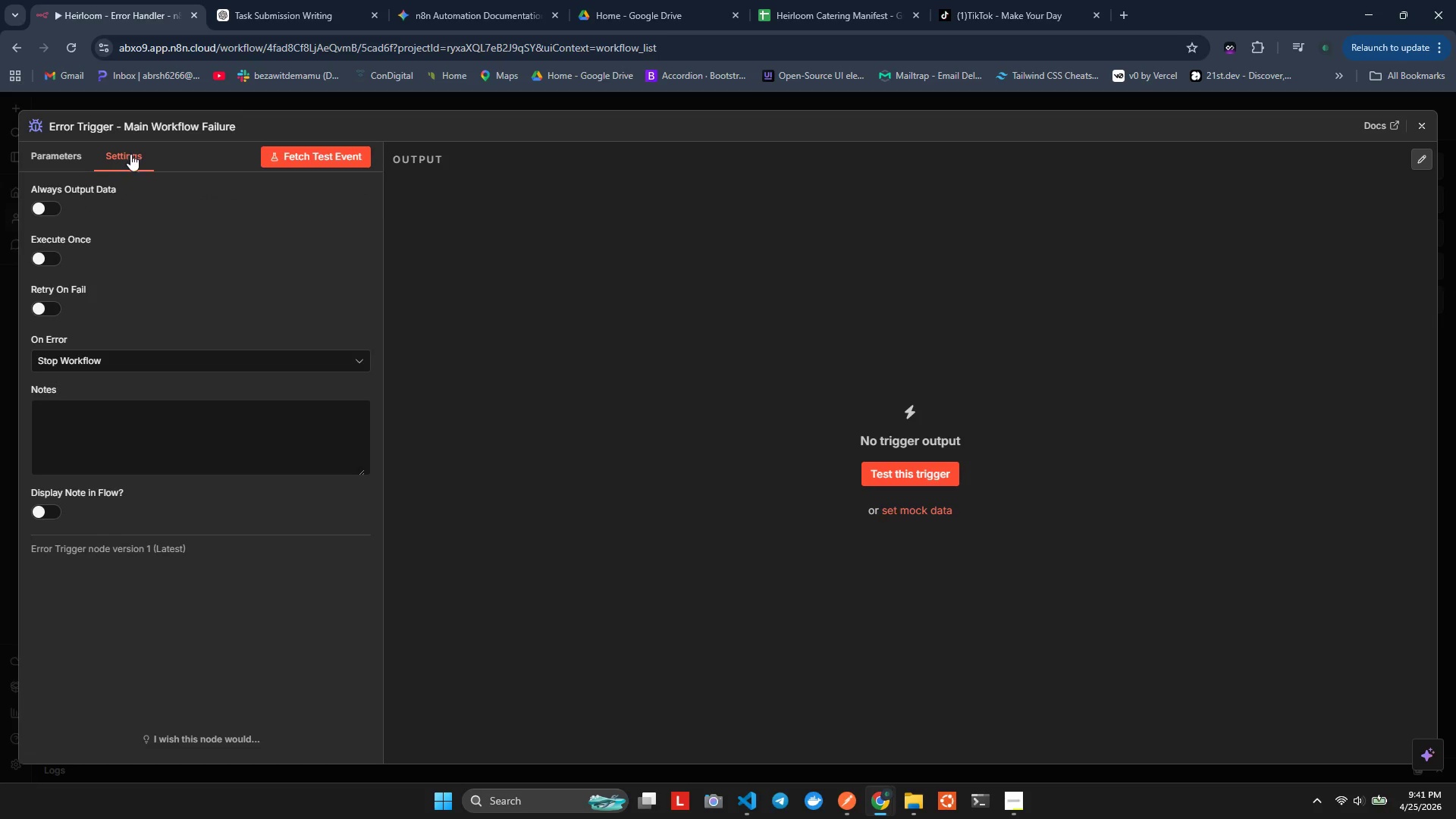 
left_click([1417, 119])
 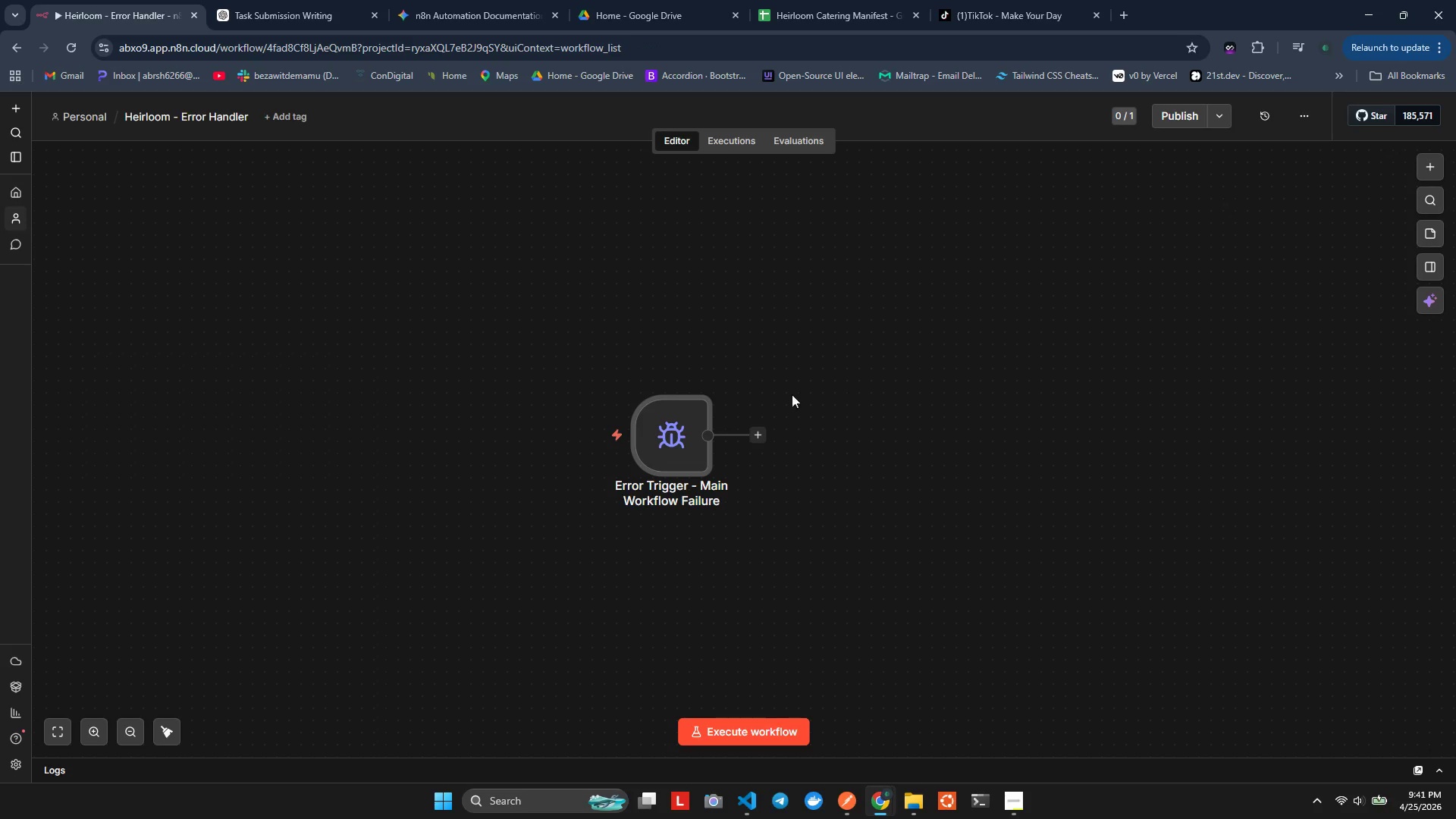 
scroll: coordinate [780, 397], scroll_direction: down, amount: 1.0
 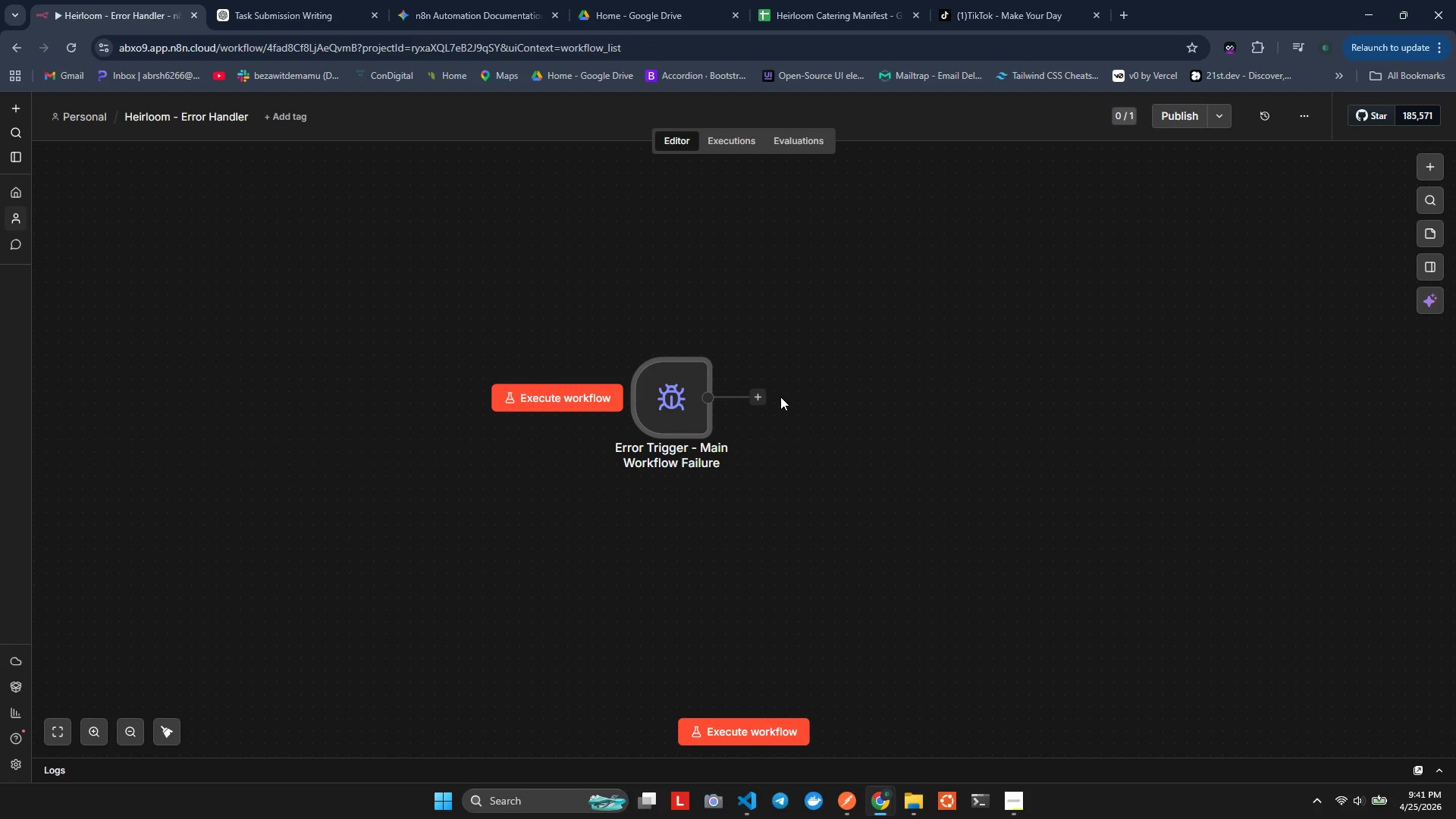 
wait(9.38)
 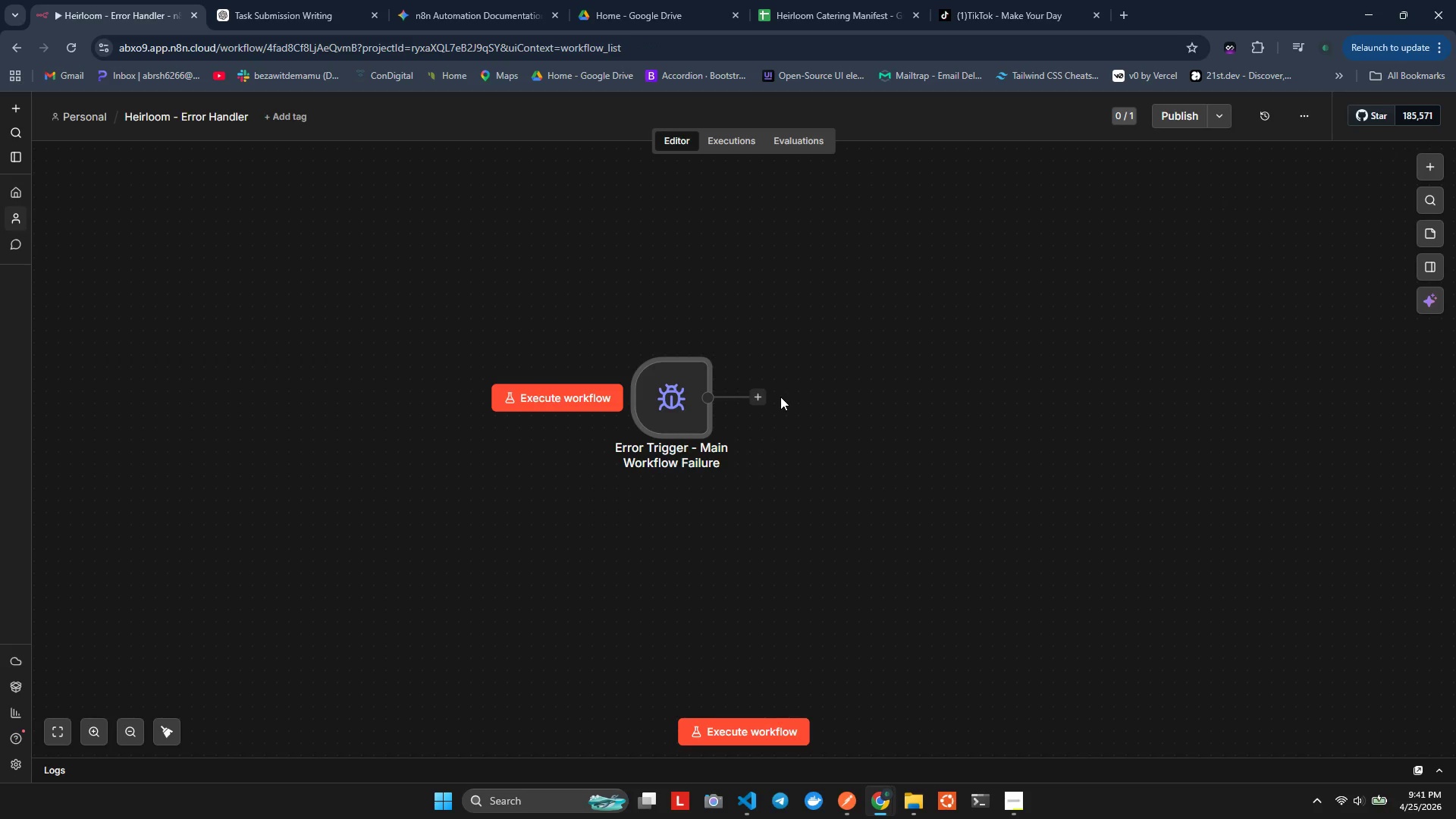 
left_click([1195, 114])
 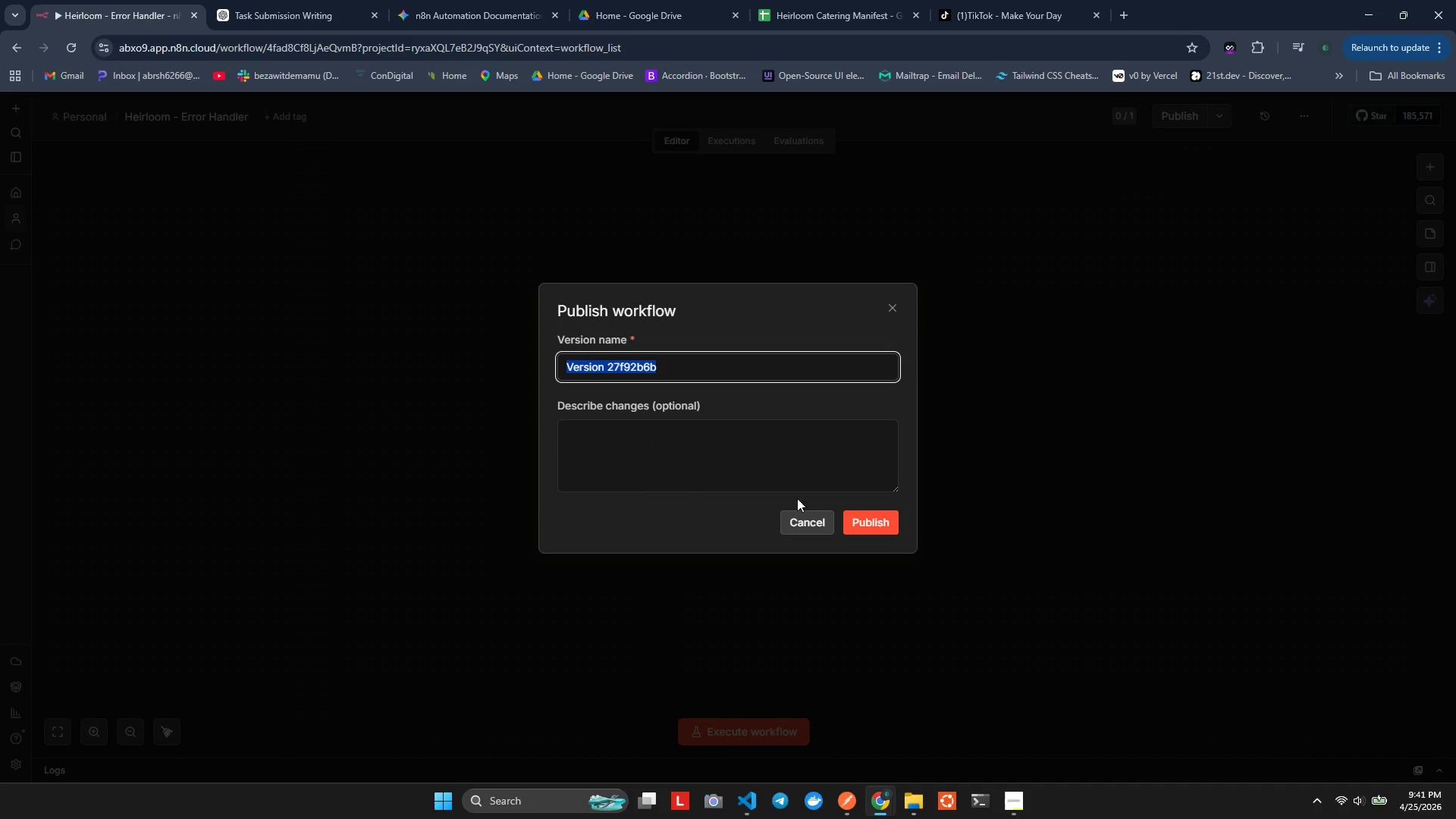 
left_click([857, 508])
 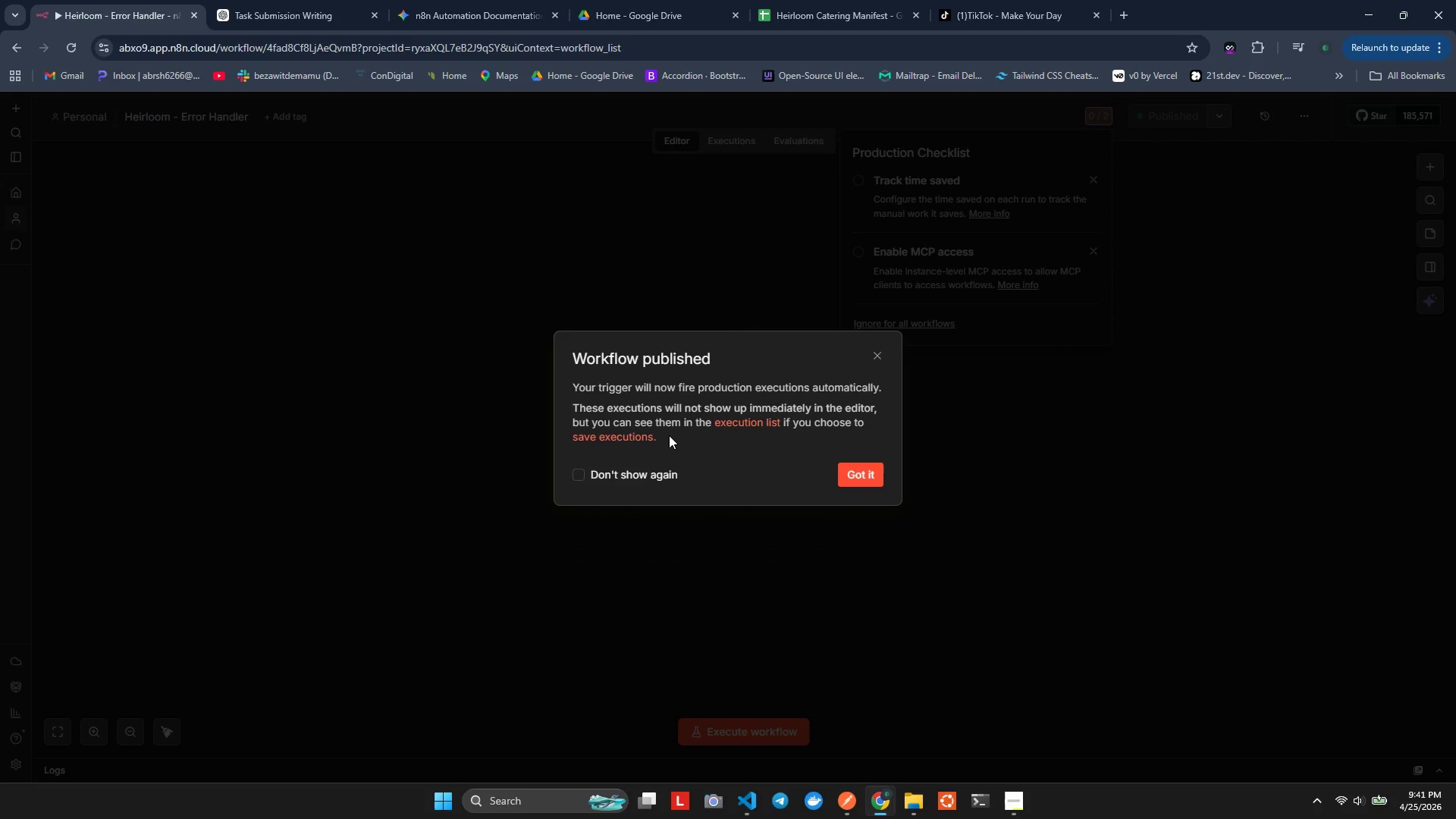 
wait(5.06)
 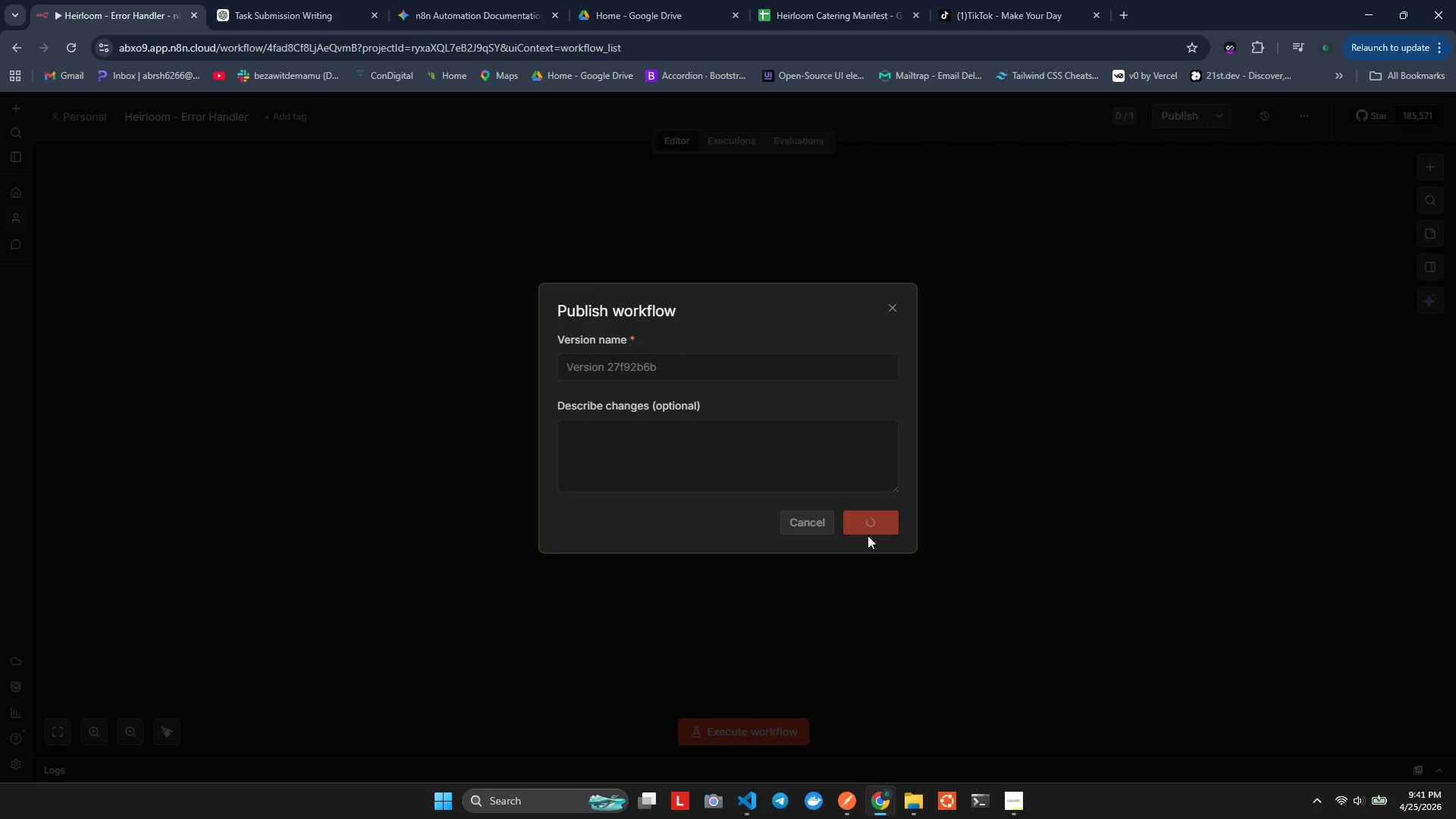 
left_click([859, 467])
 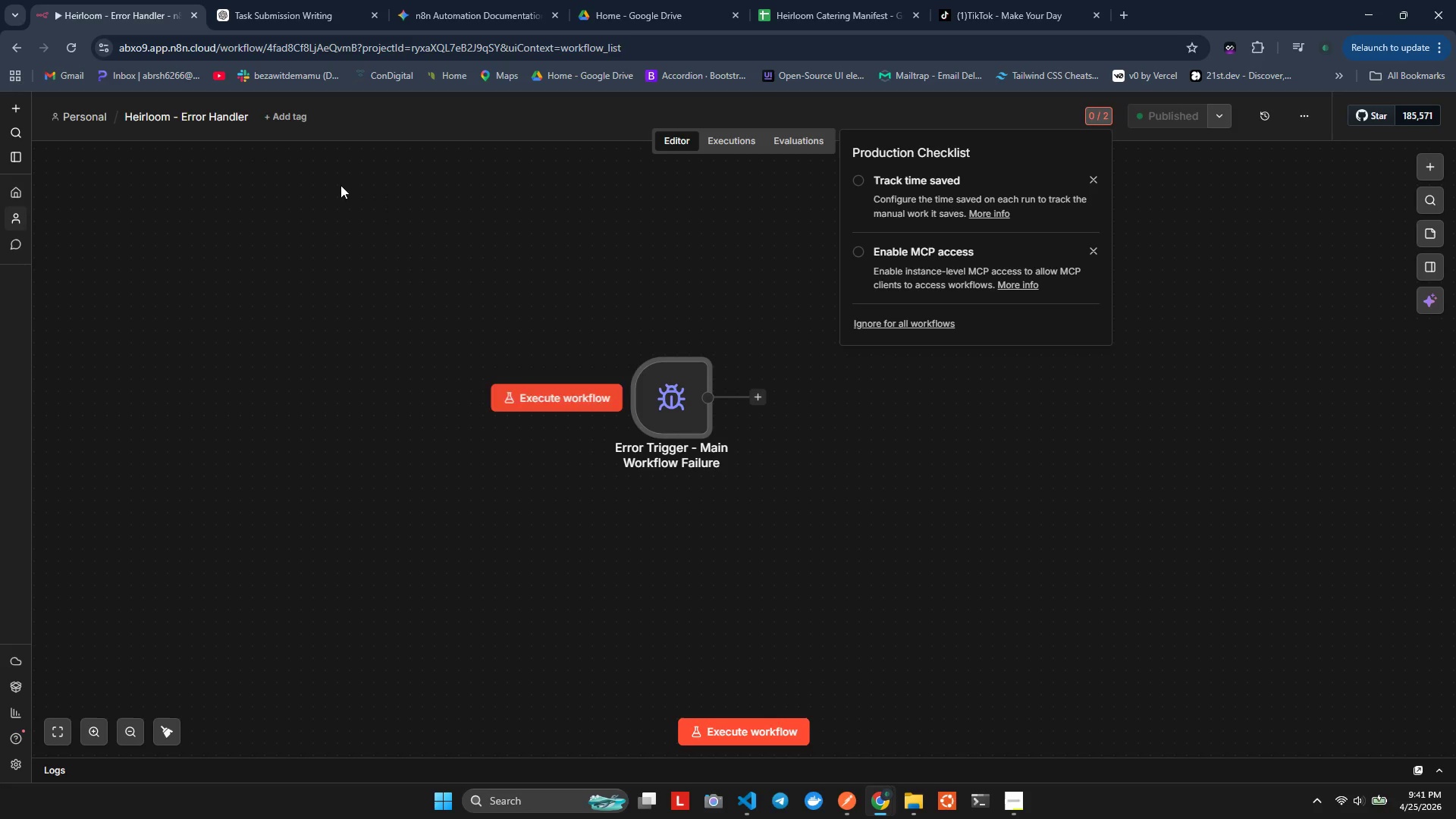 
mouse_move([89, 113])
 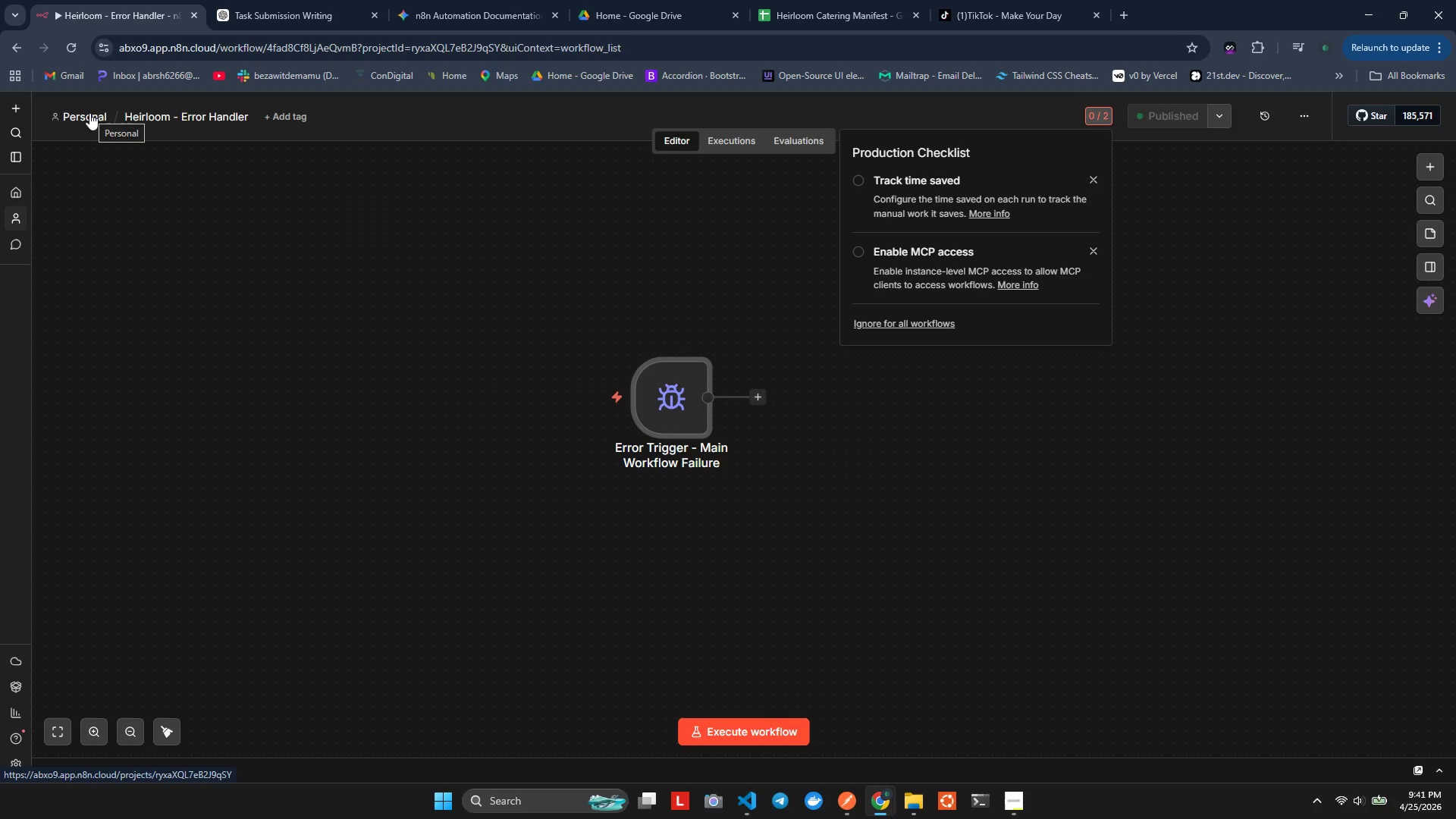 
left_click([89, 113])
 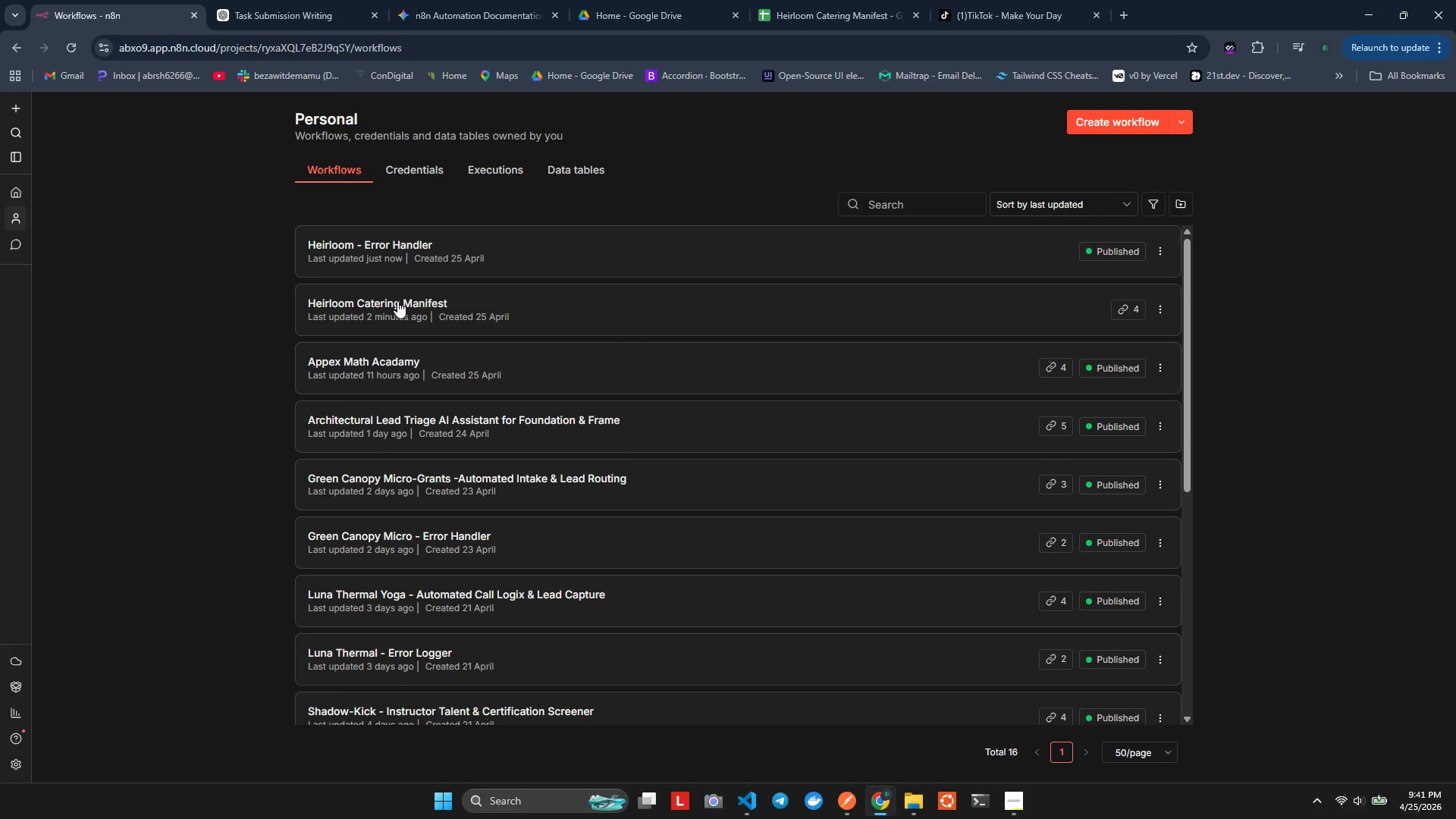 
left_click([397, 301])
 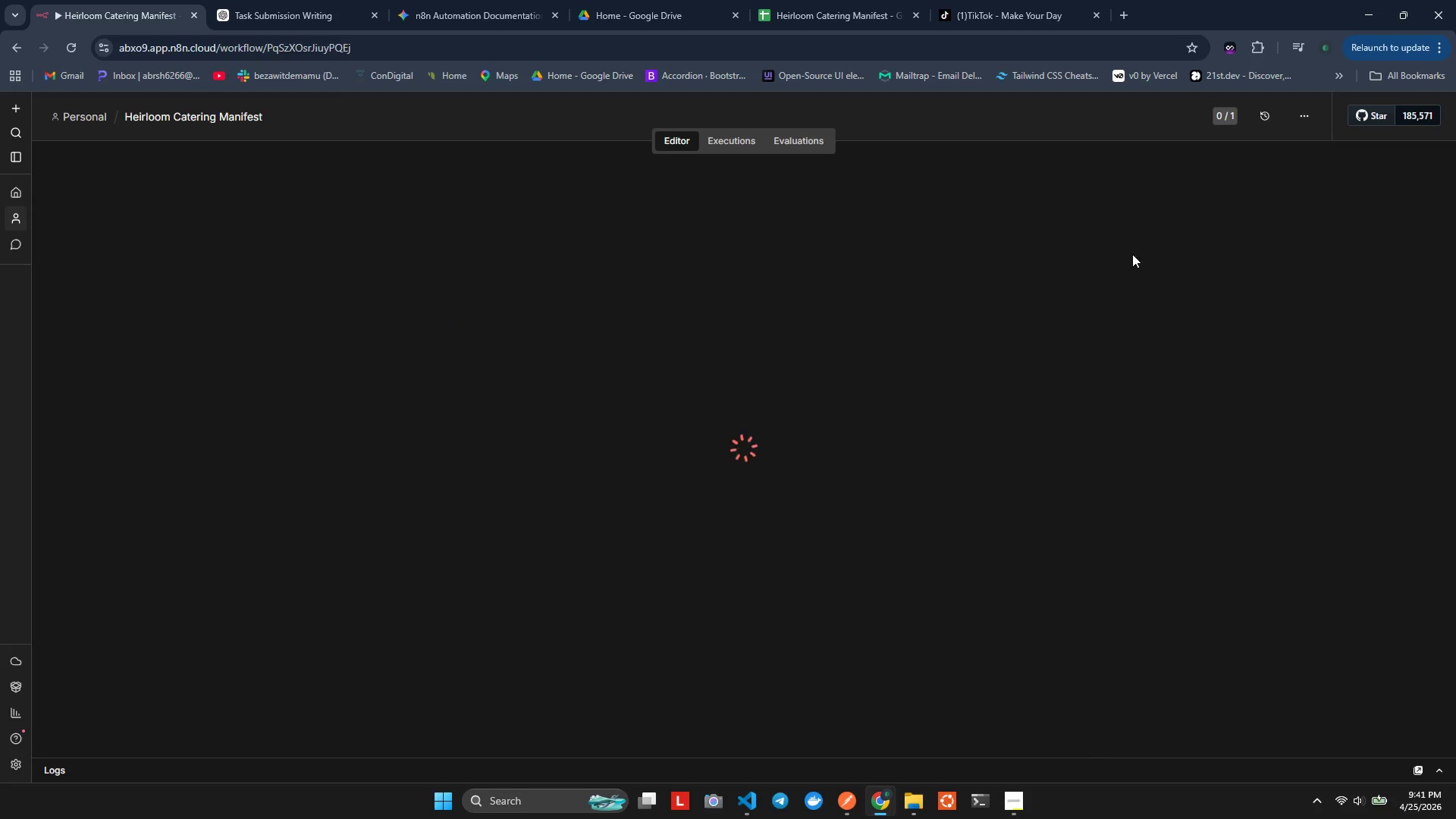 
wait(5.17)
 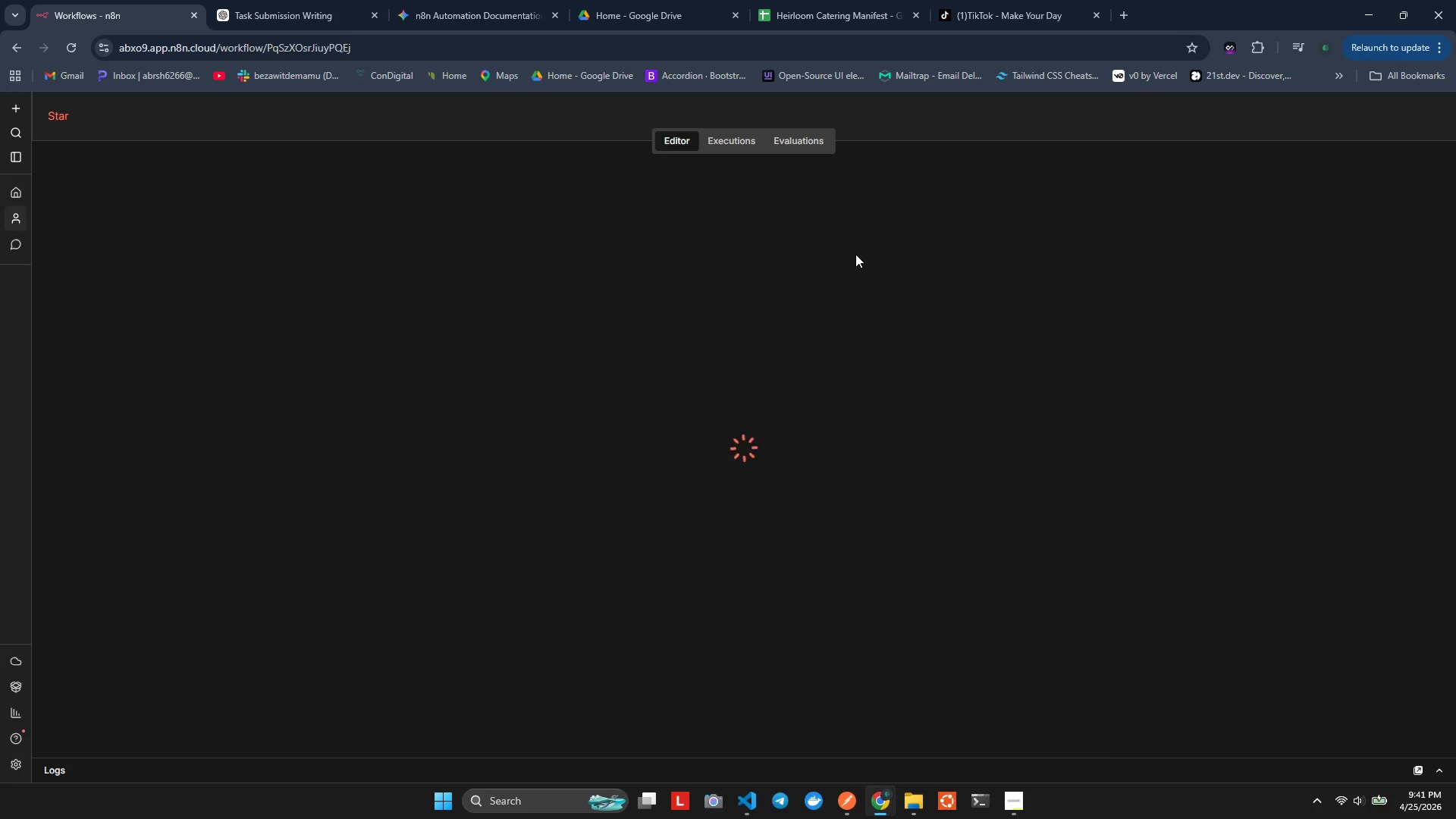 
left_click([1310, 114])
 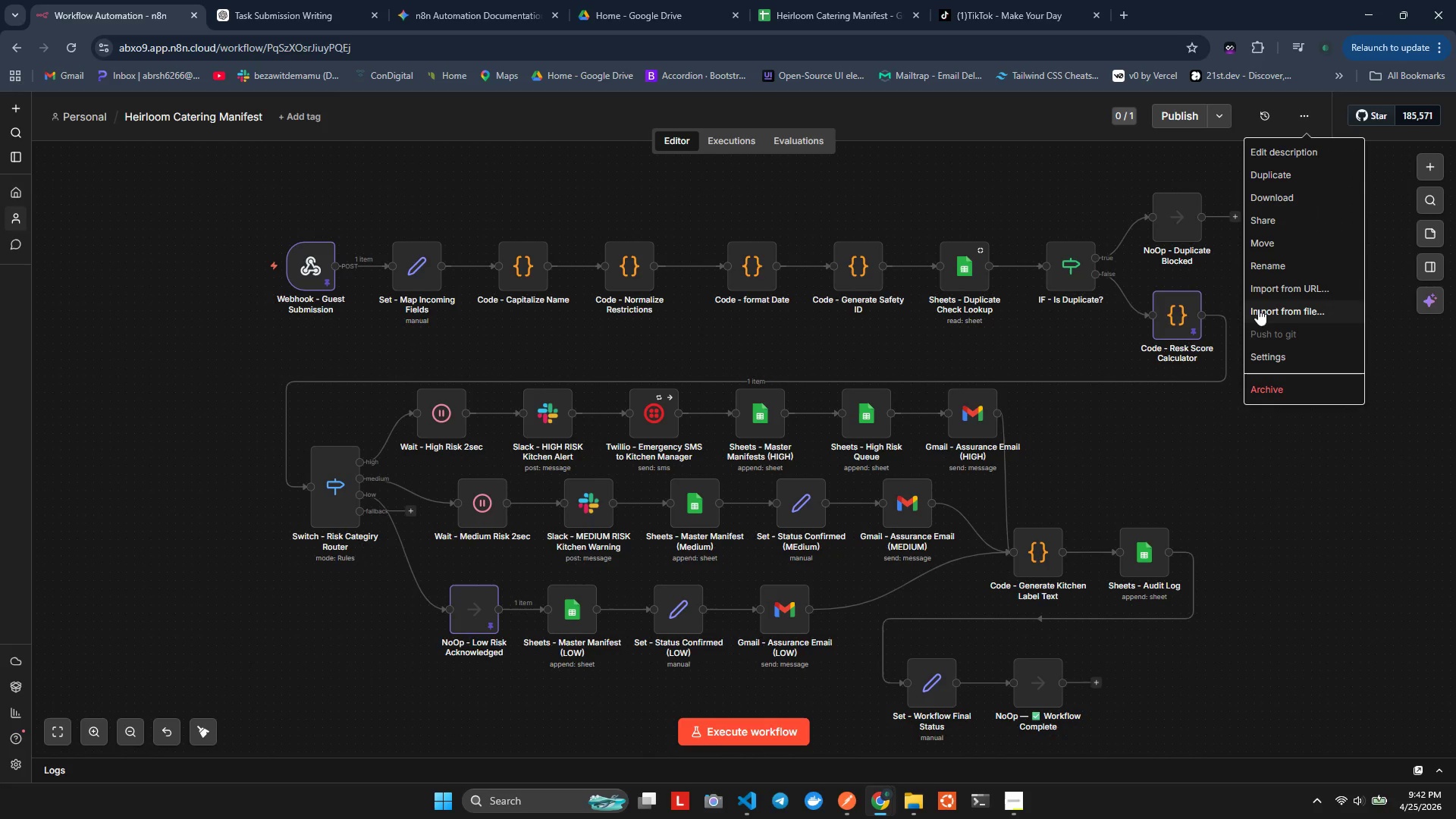 
left_click([1267, 361])
 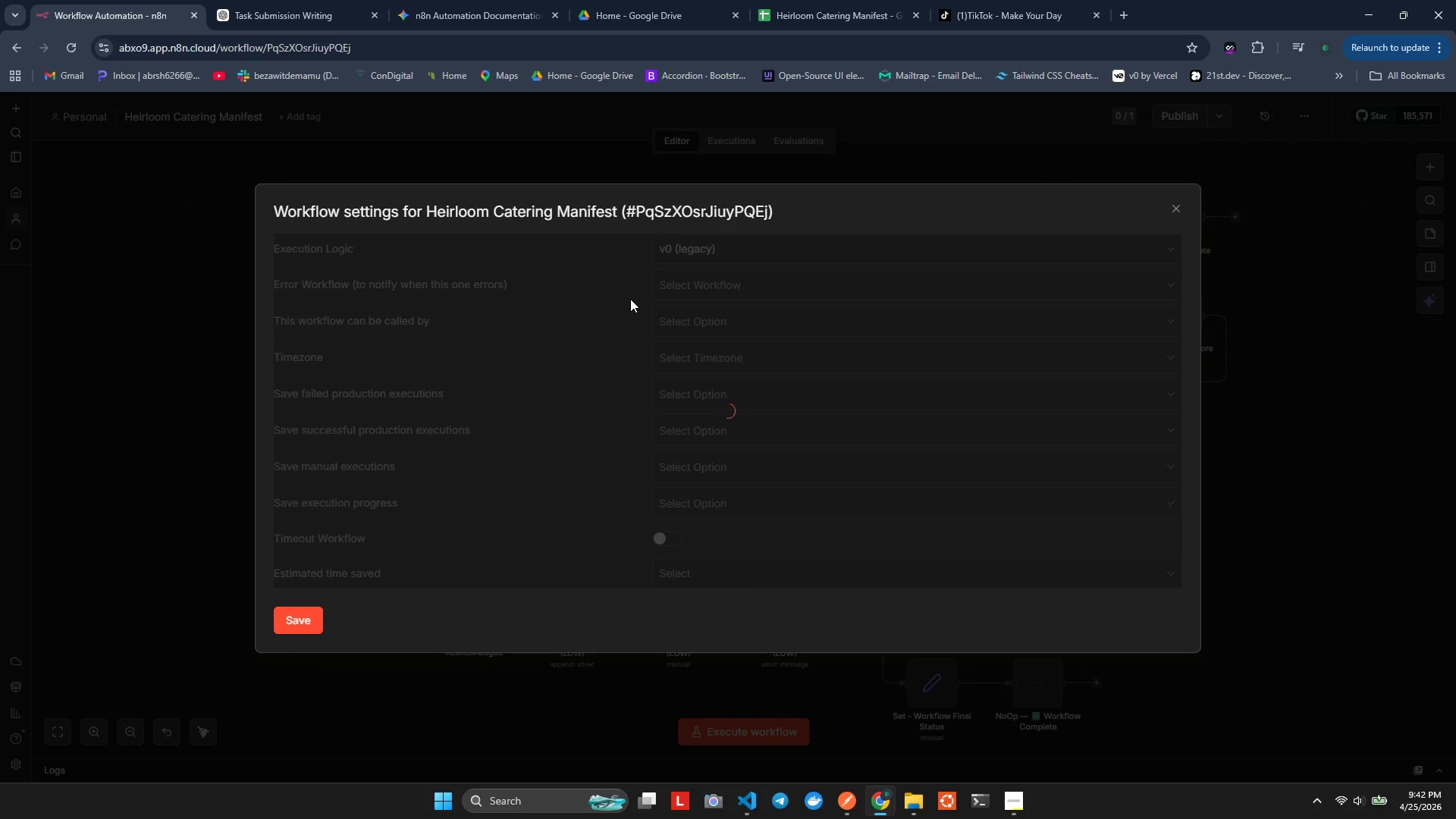 
left_click([695, 266])
 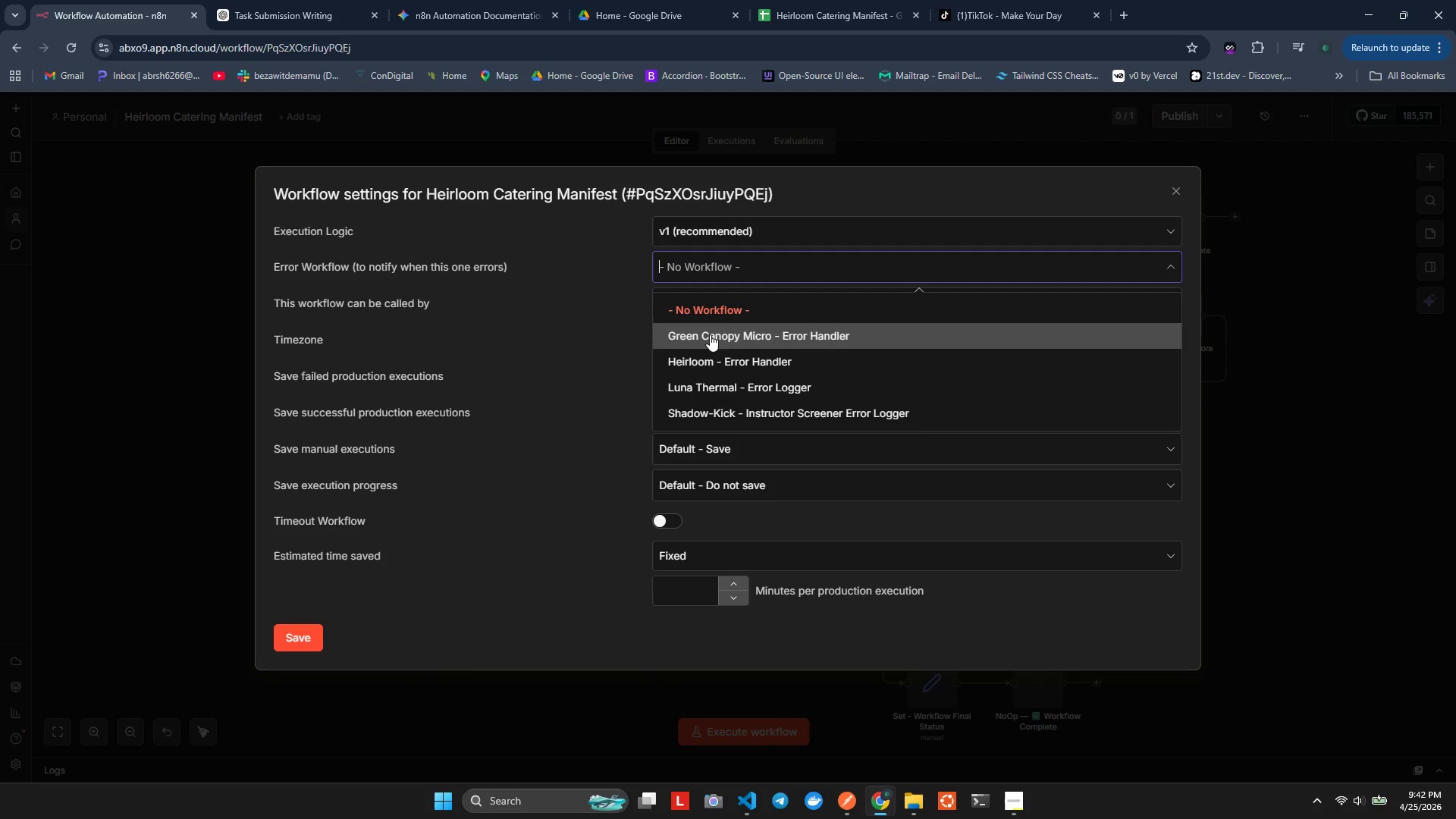 
left_click([713, 369])
 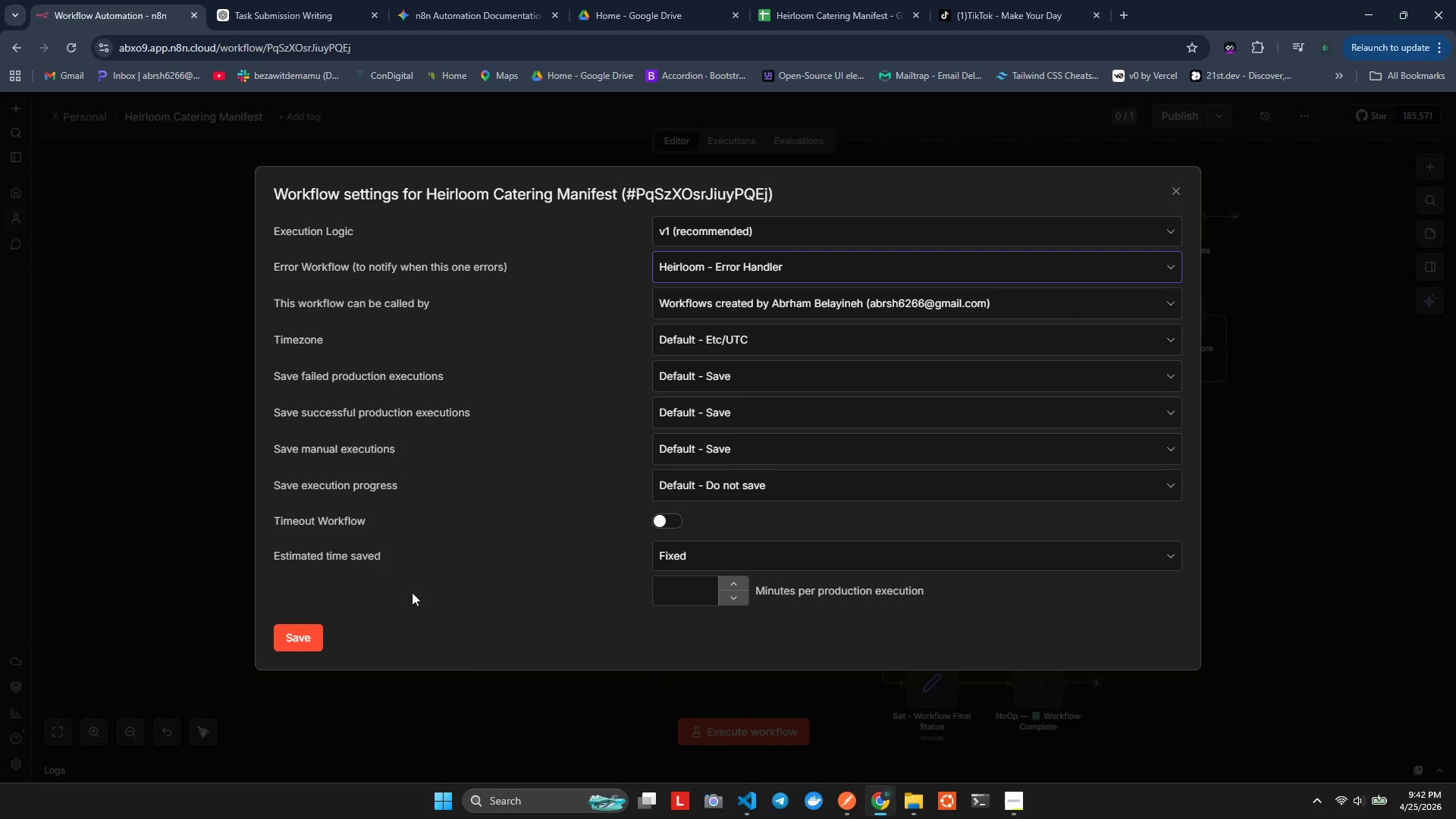 
left_click([309, 639])
 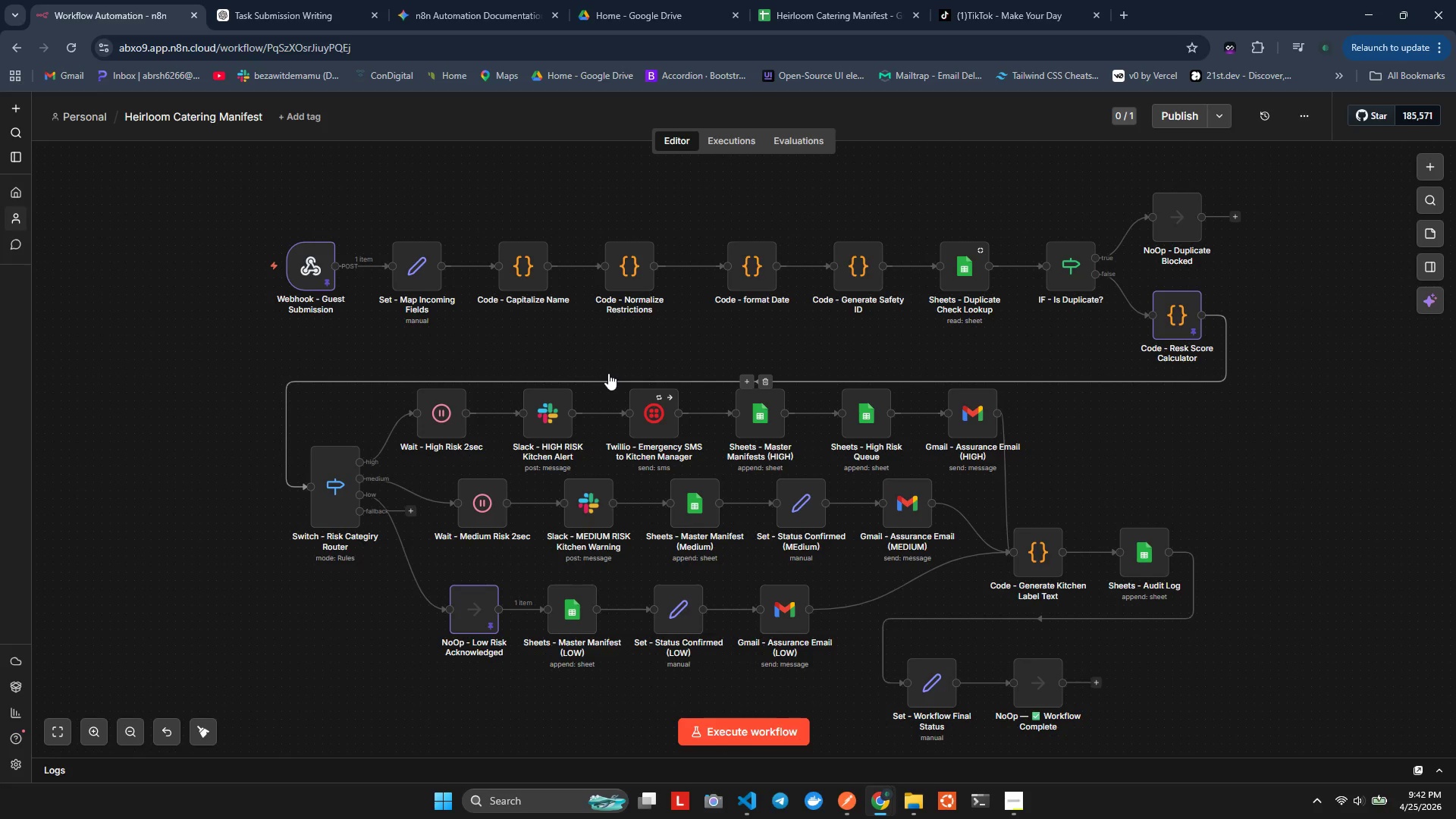 
wait(30.14)
 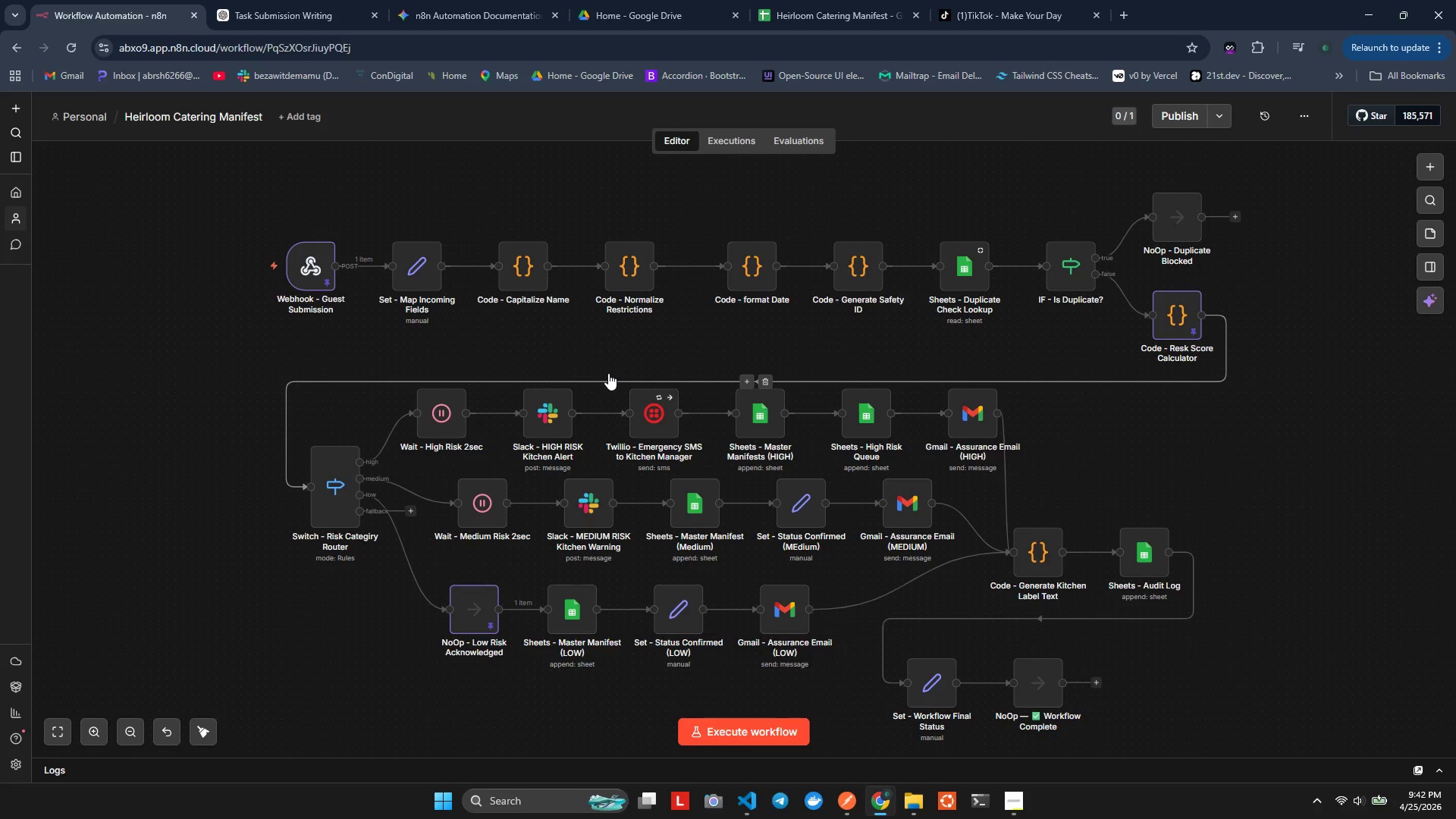 
left_click([74, 118])
 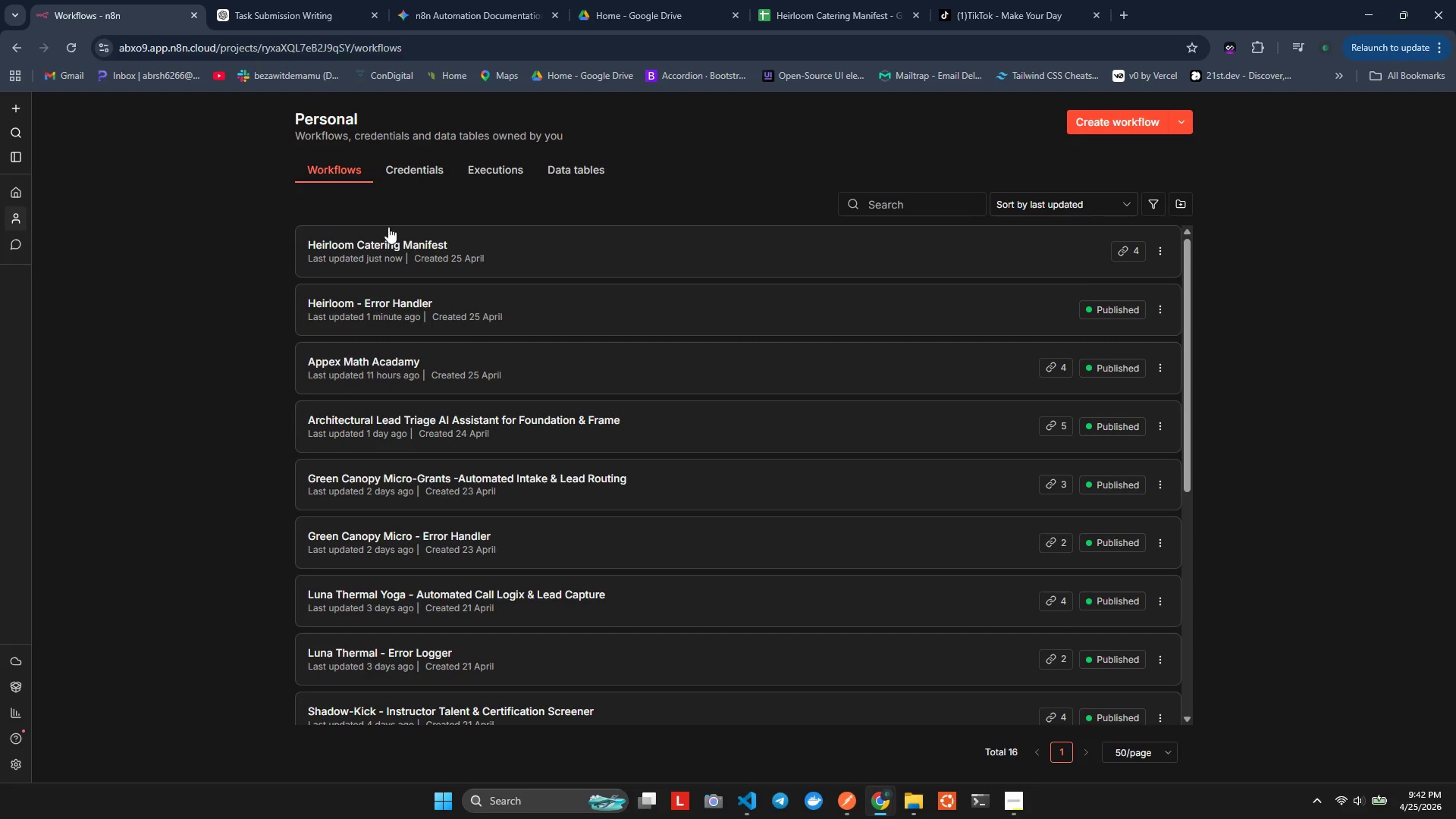 
left_click([389, 300])
 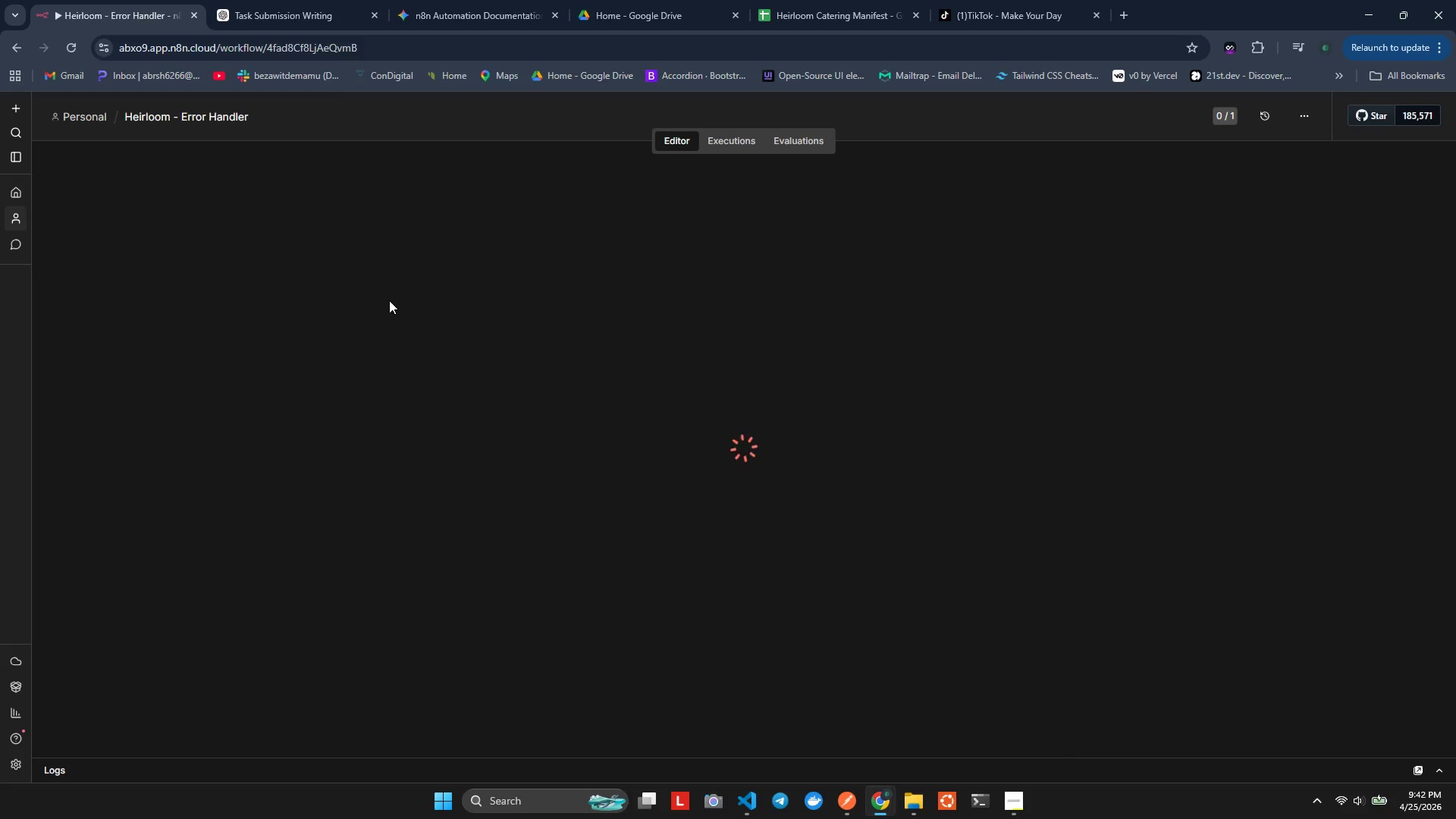 
wait(11.2)
 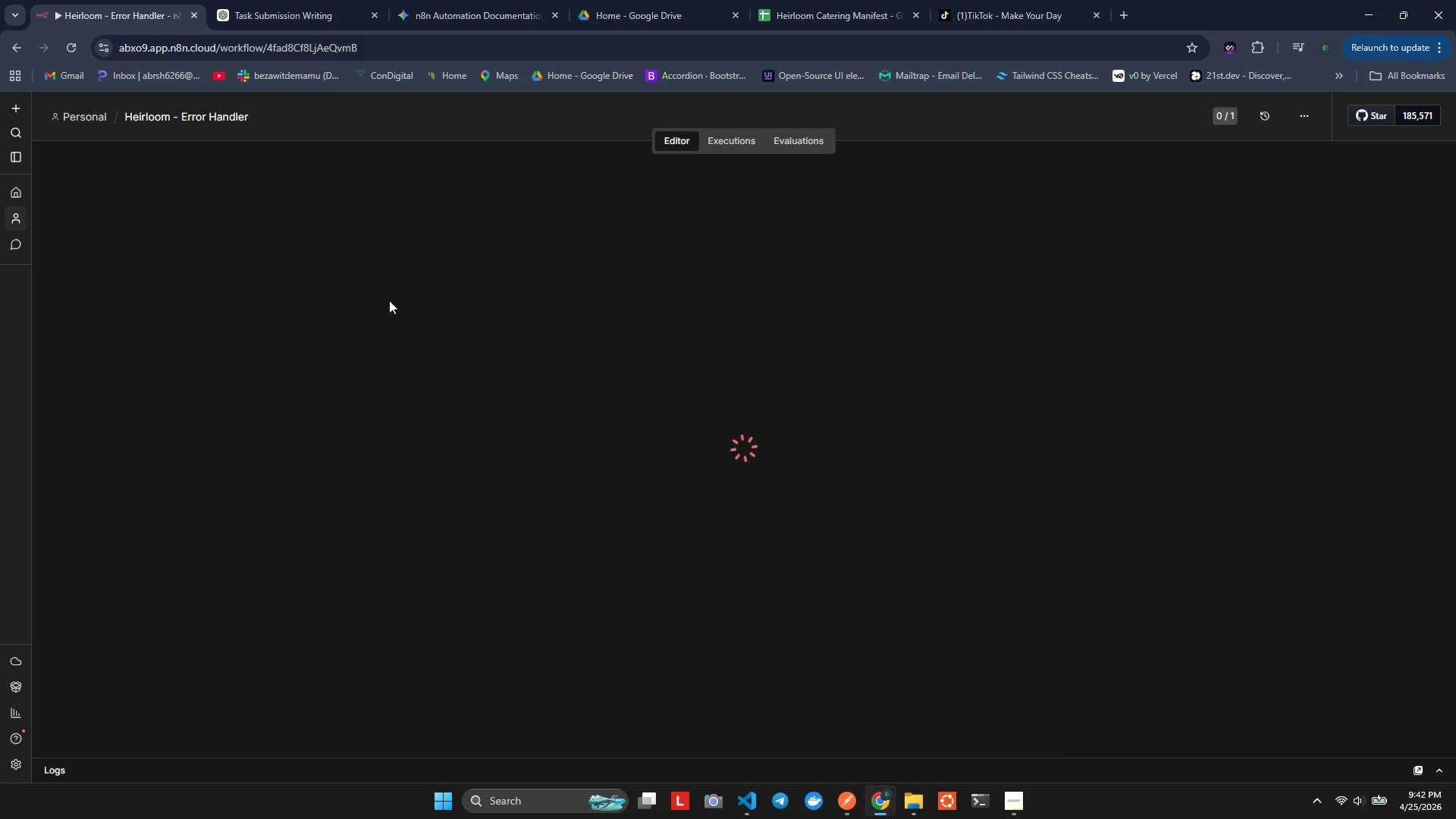 
left_click([832, 446])
 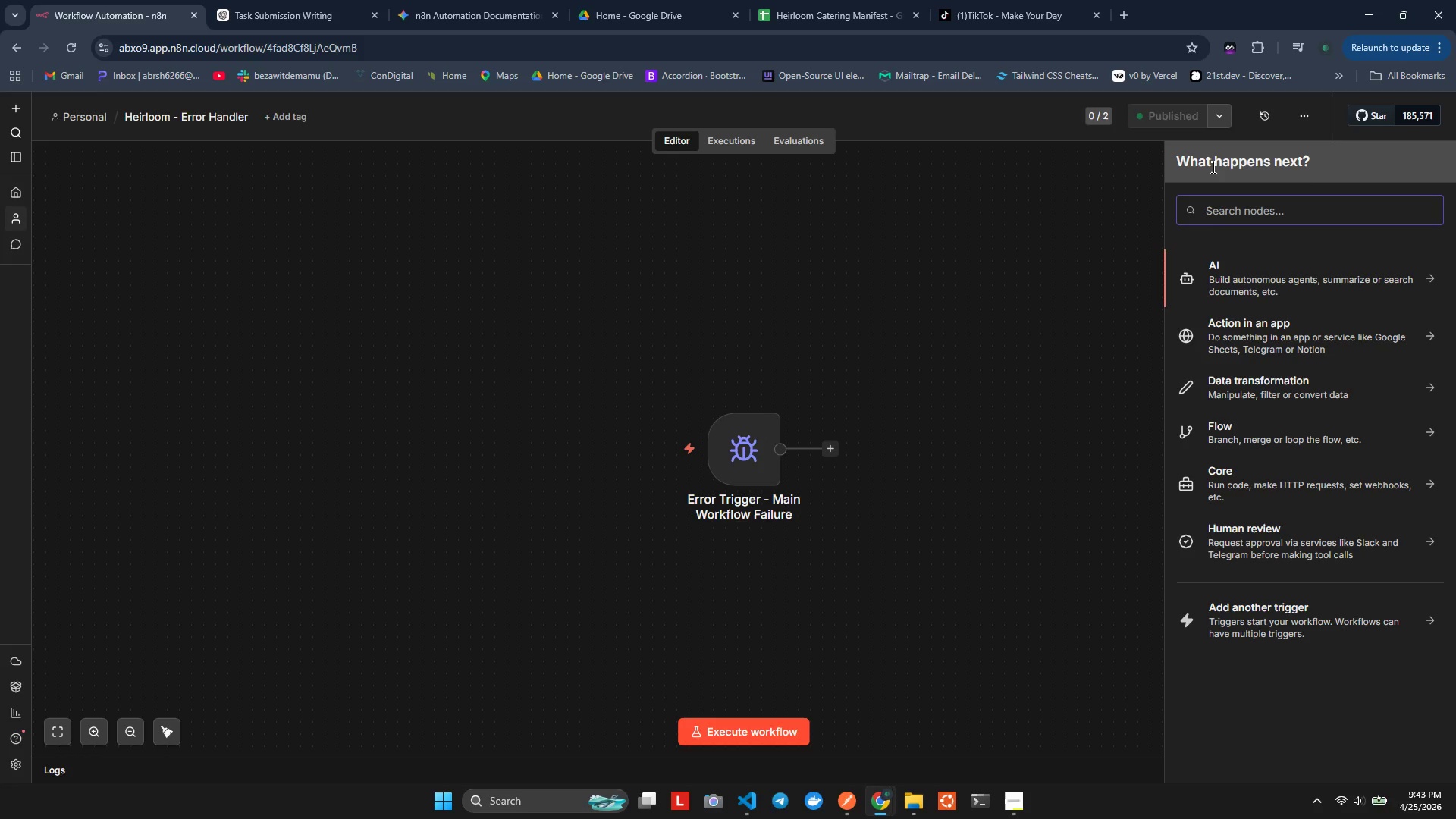 
wait(18.77)
 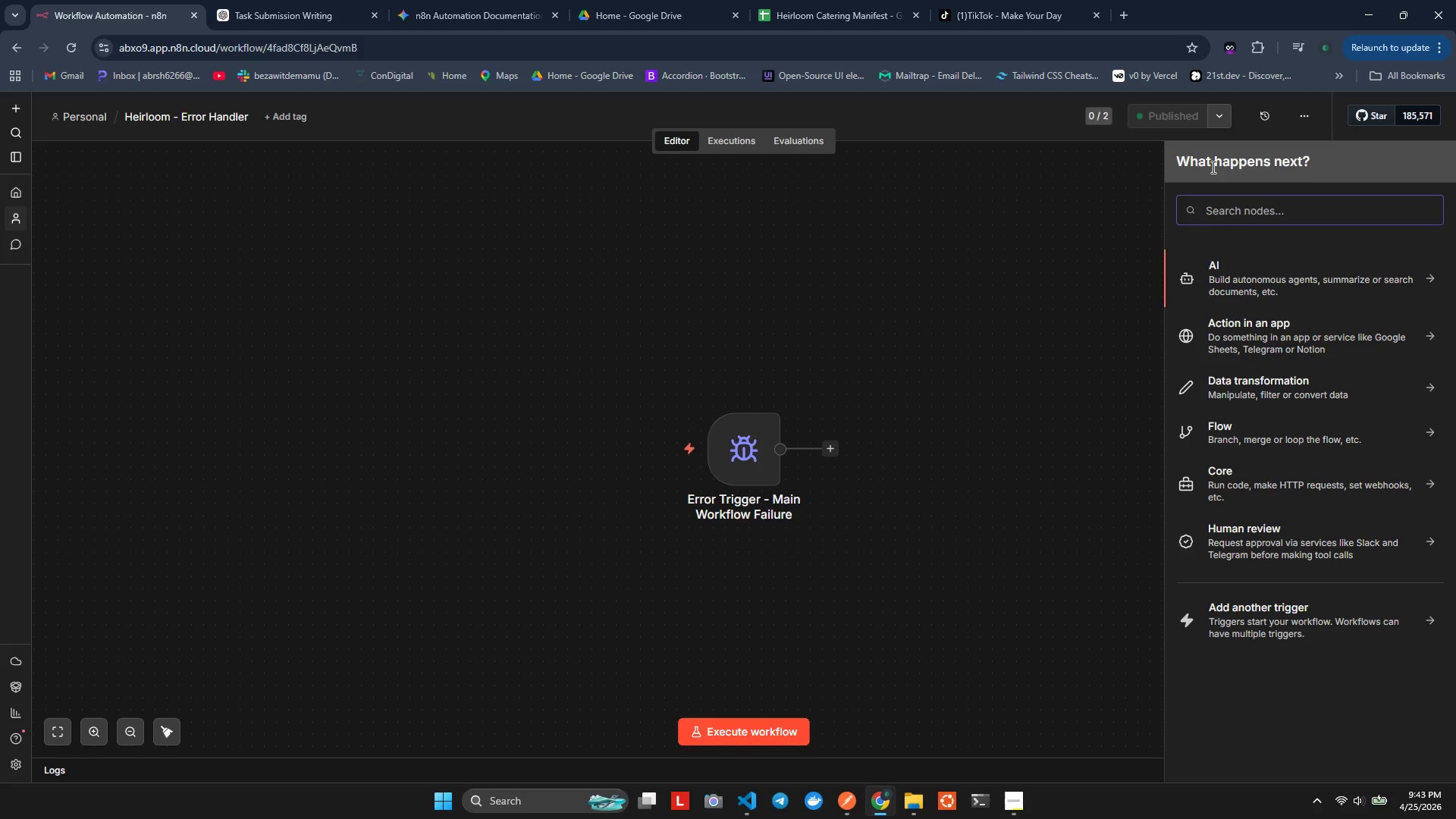 
type(set)
 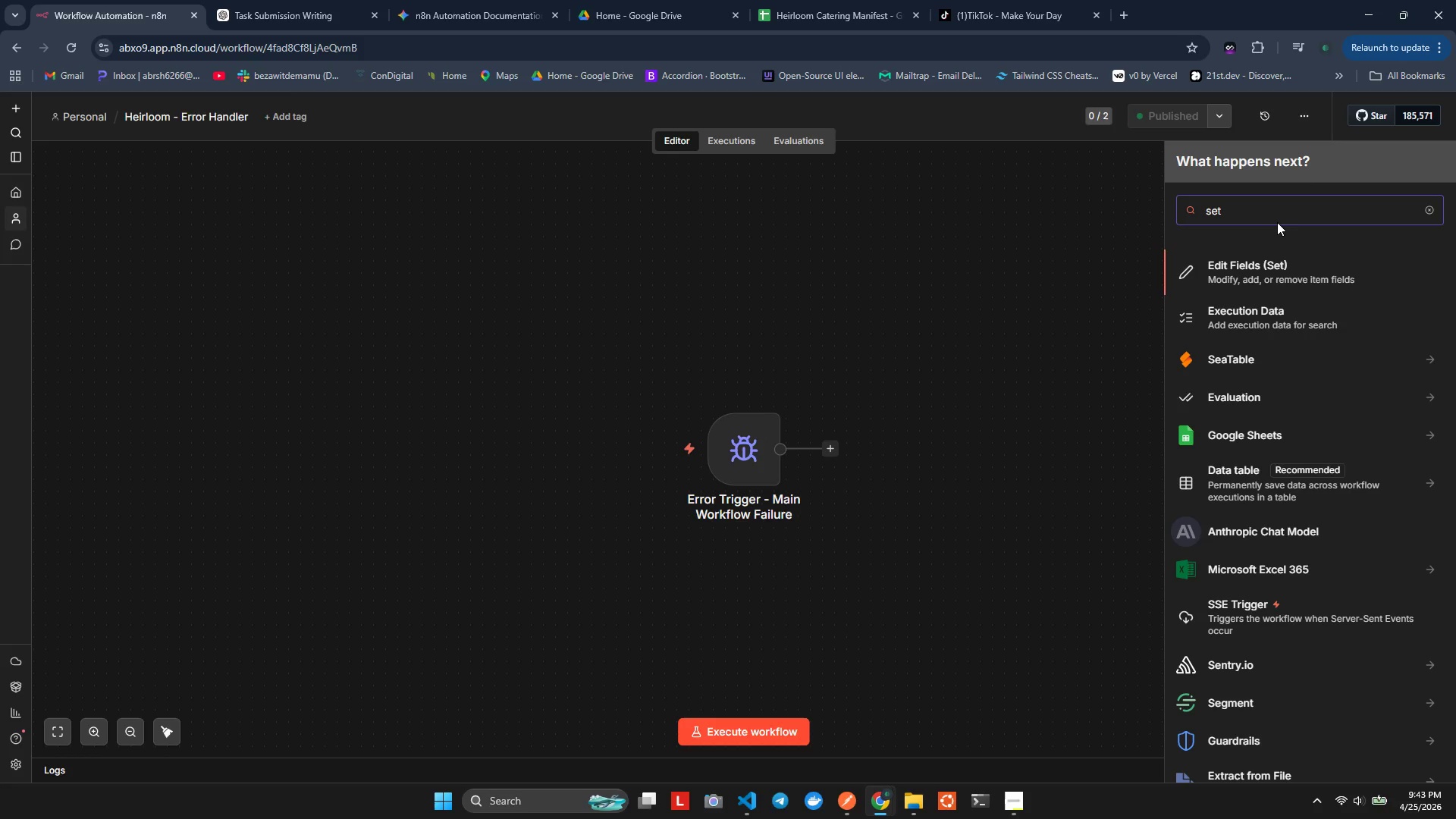 
left_click([1250, 270])
 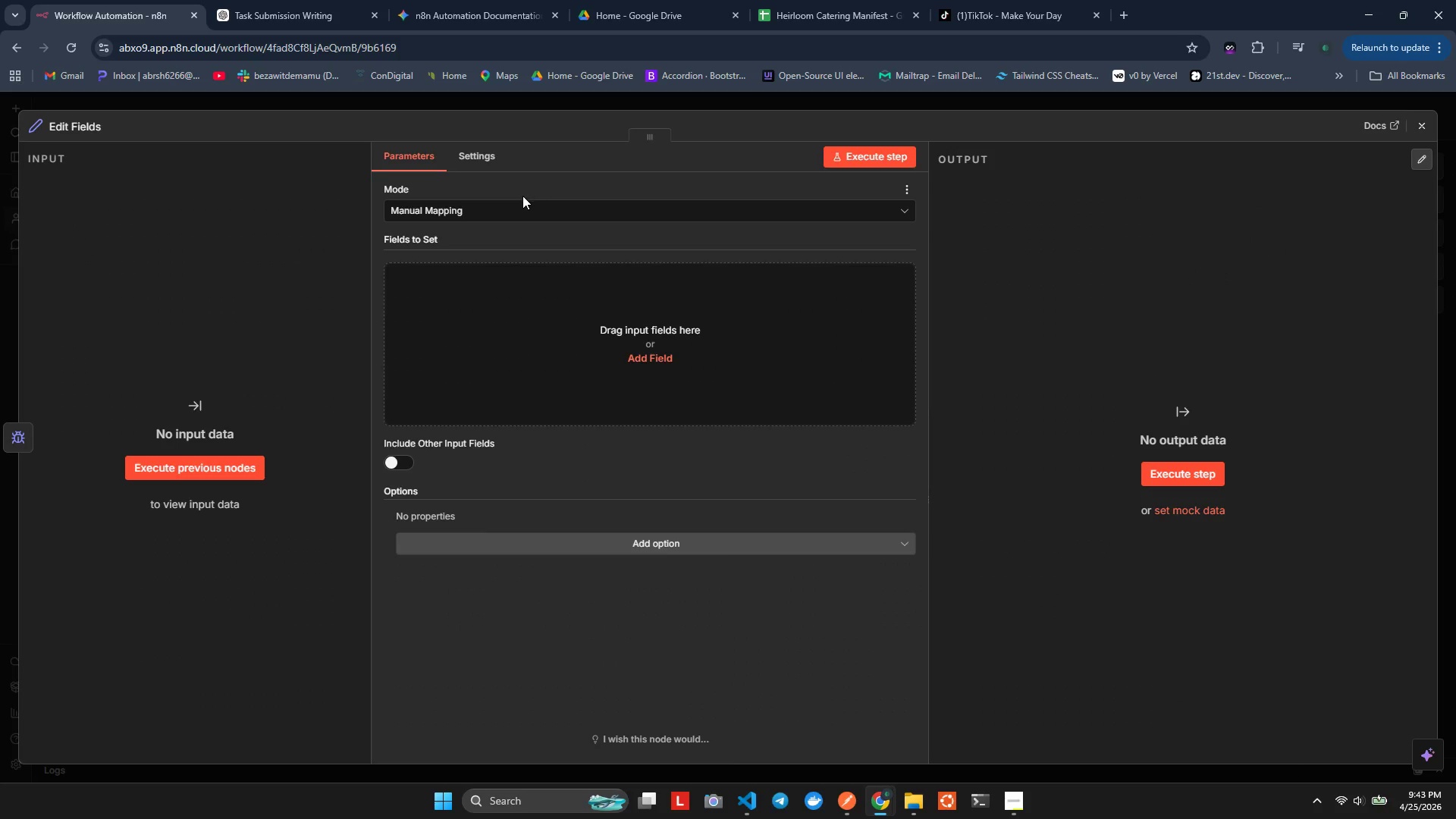 
left_click([576, 320])
 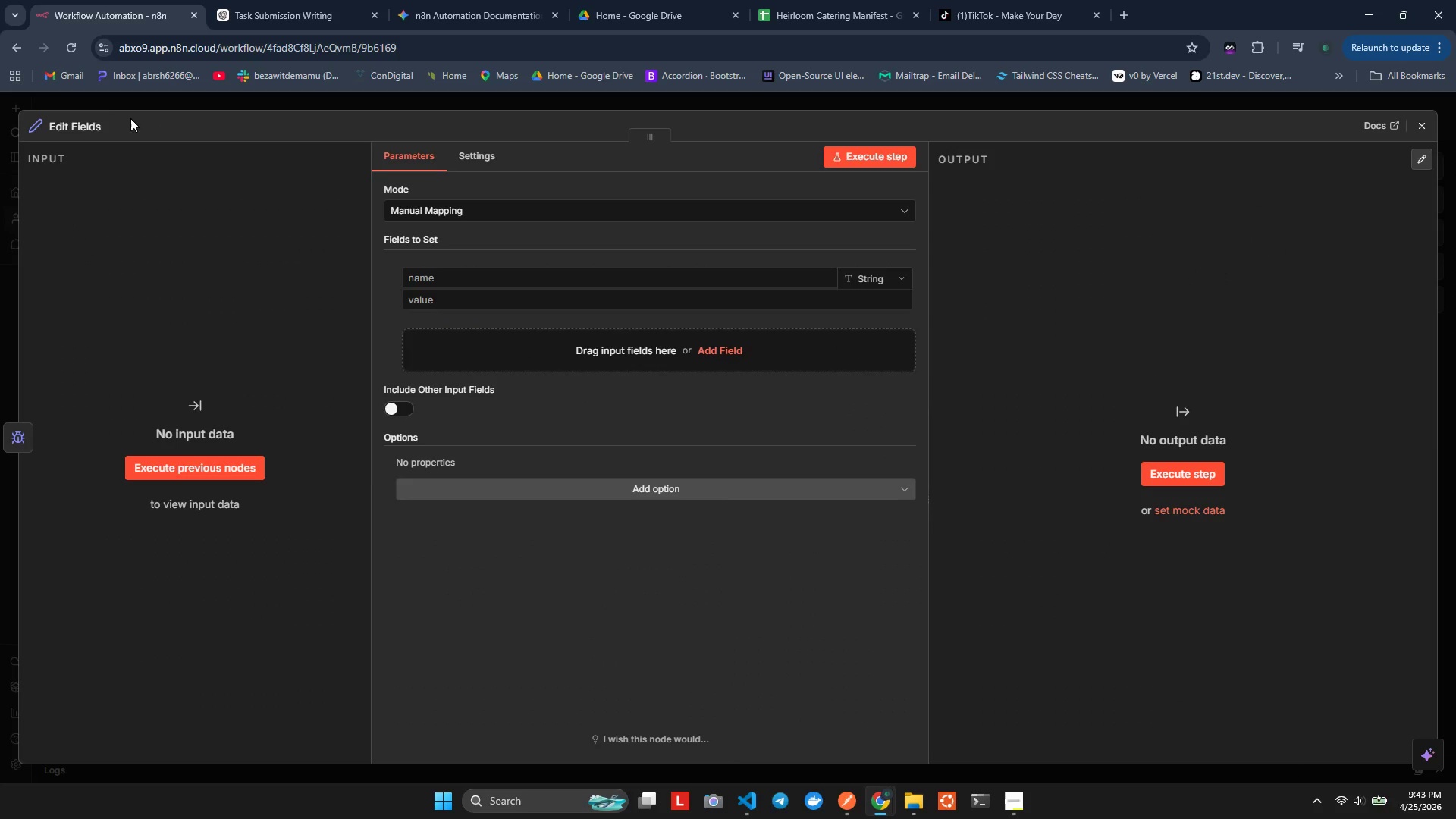 
left_click([98, 120])
 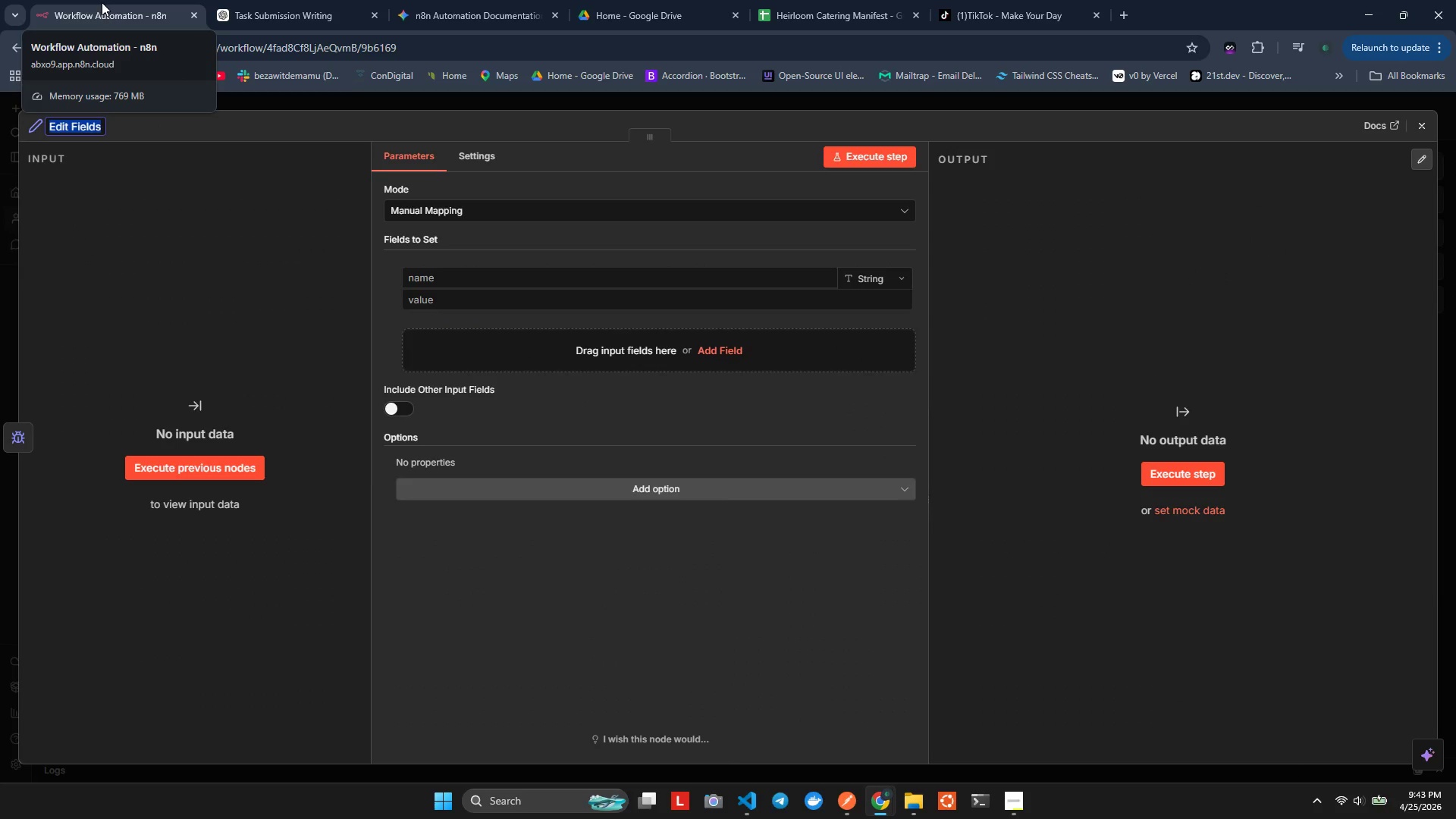 
type(Set - Extract Error Details)
 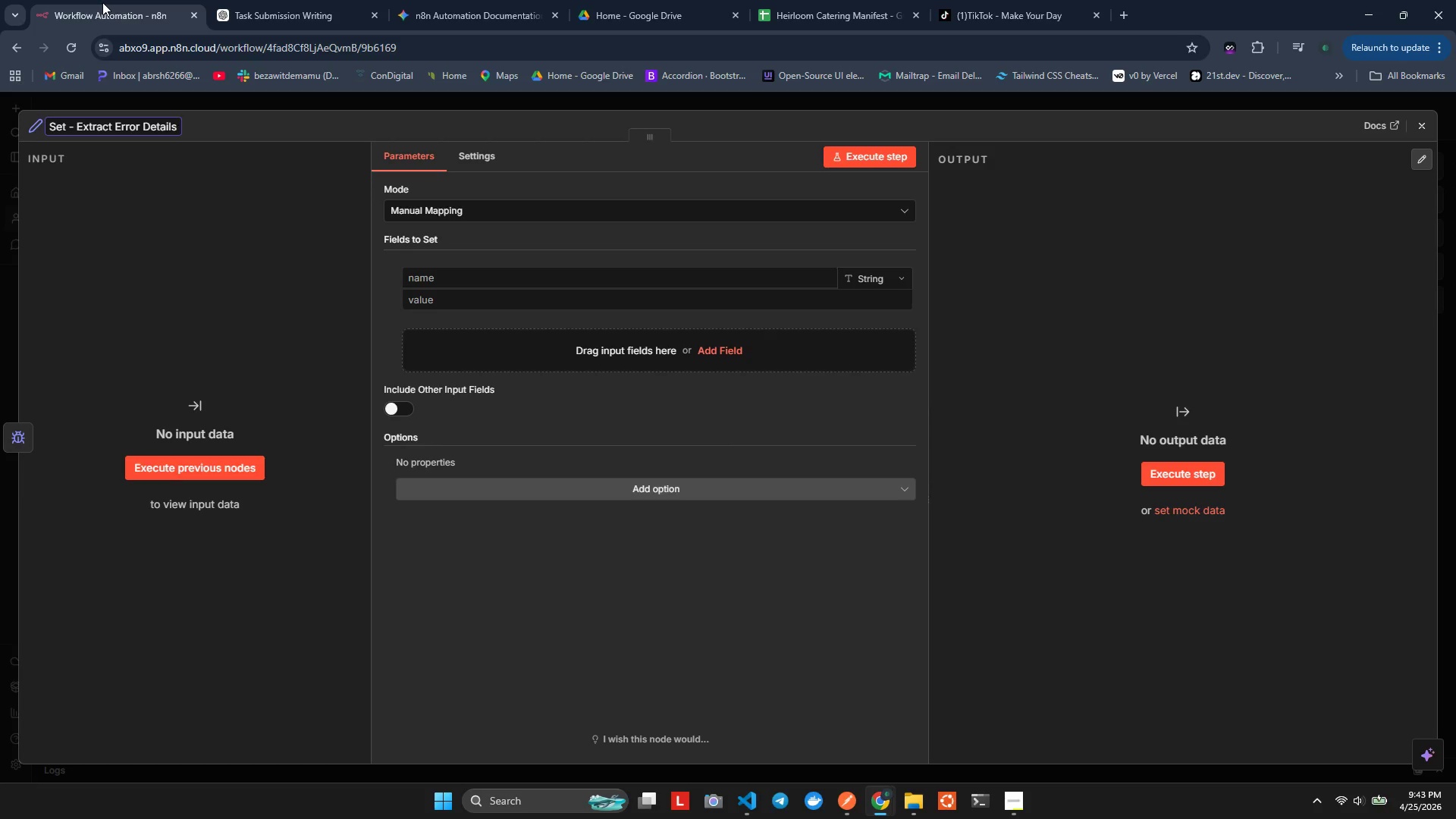 
left_click([261, 329])
 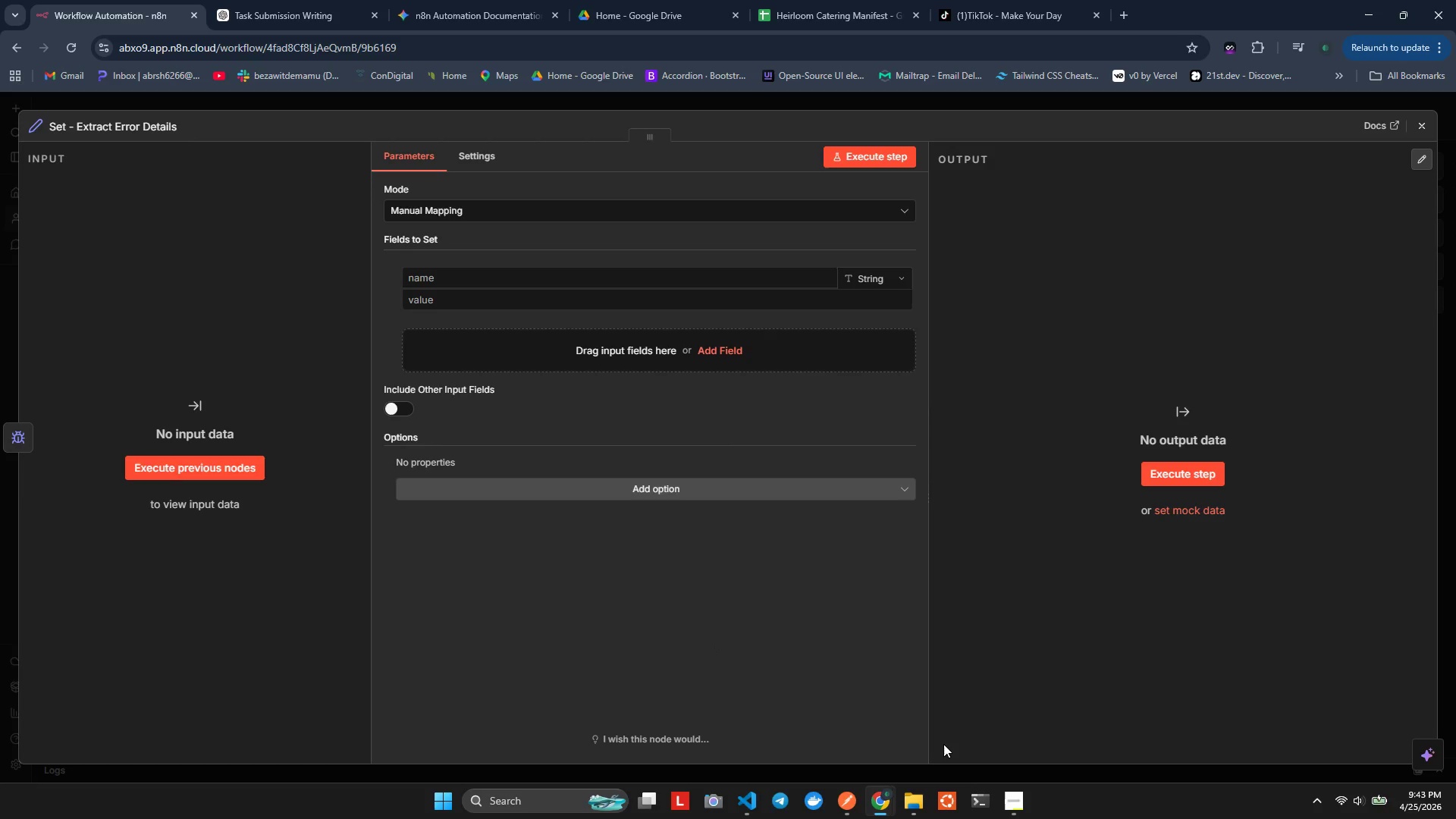 
left_click([1015, 805])